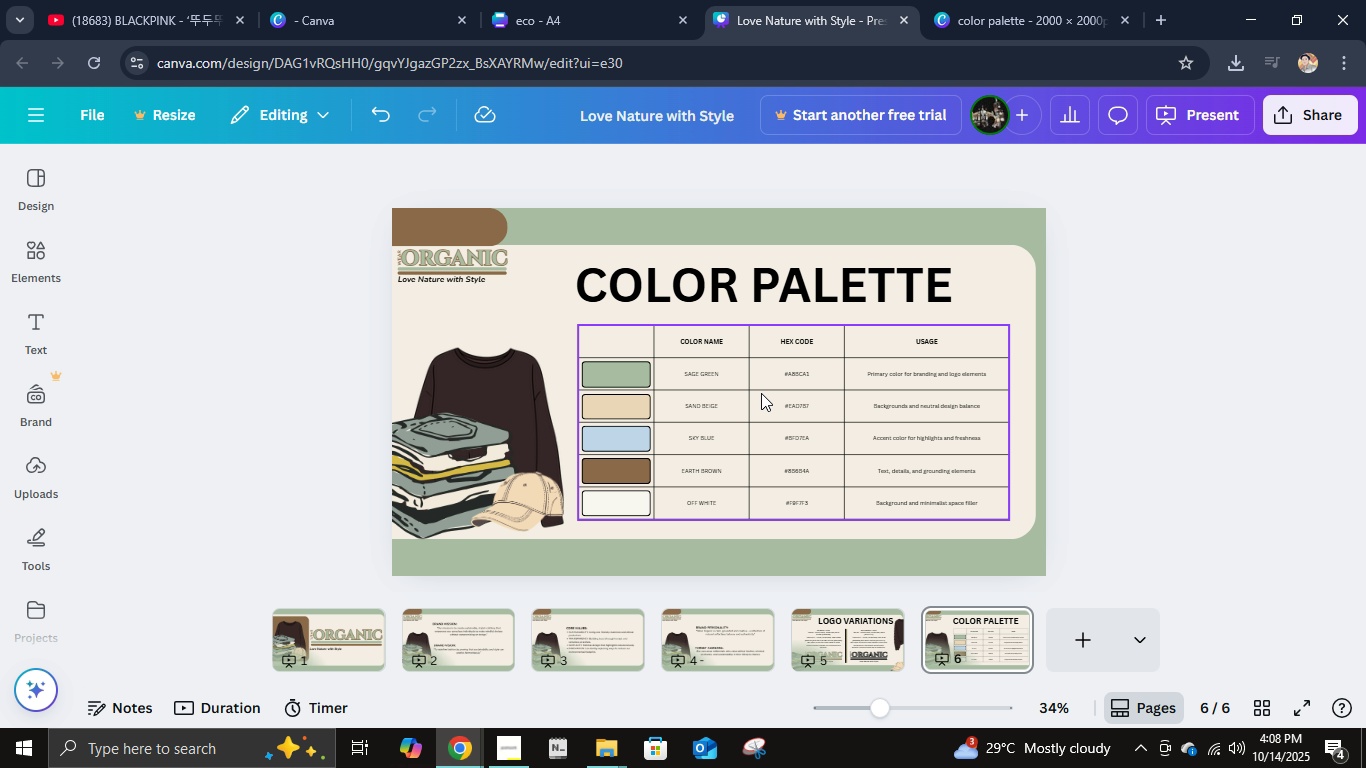 
left_click([761, 393])
 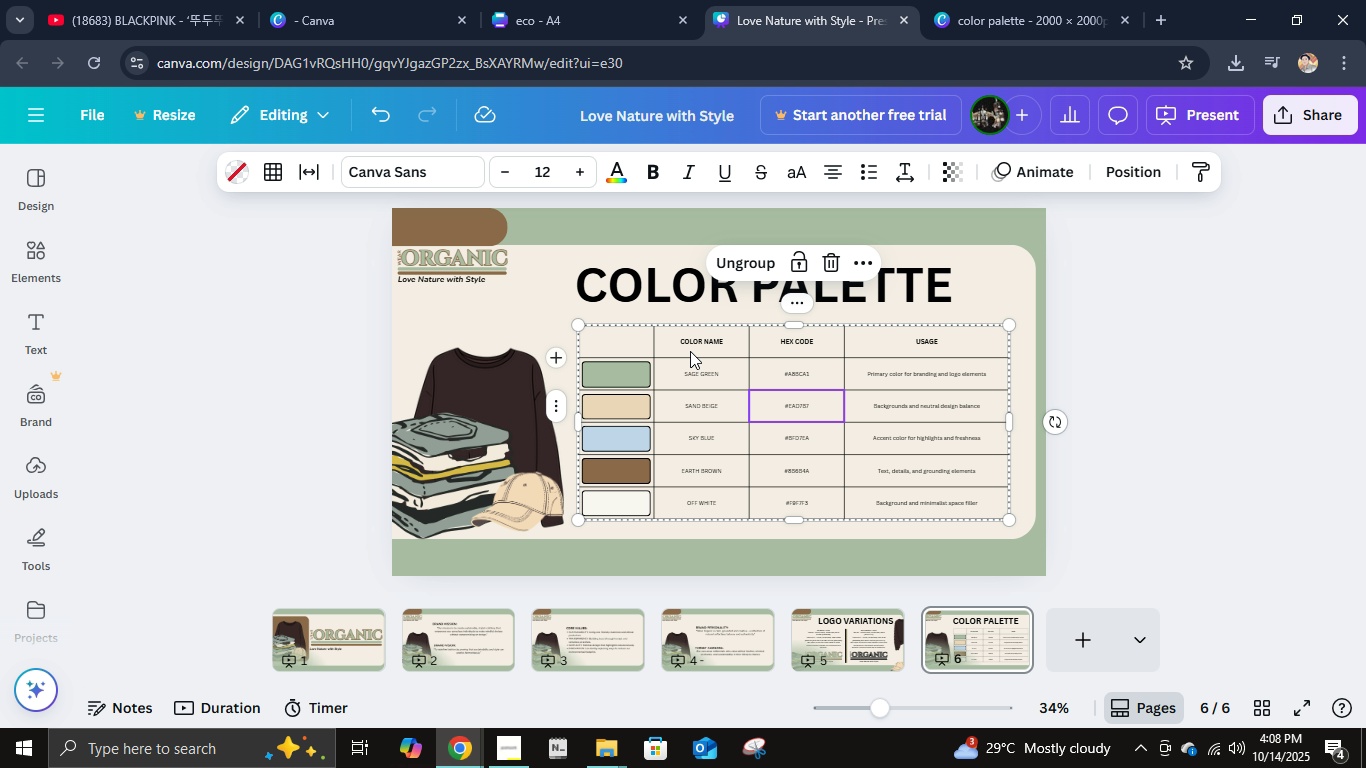 
left_click([690, 351])
 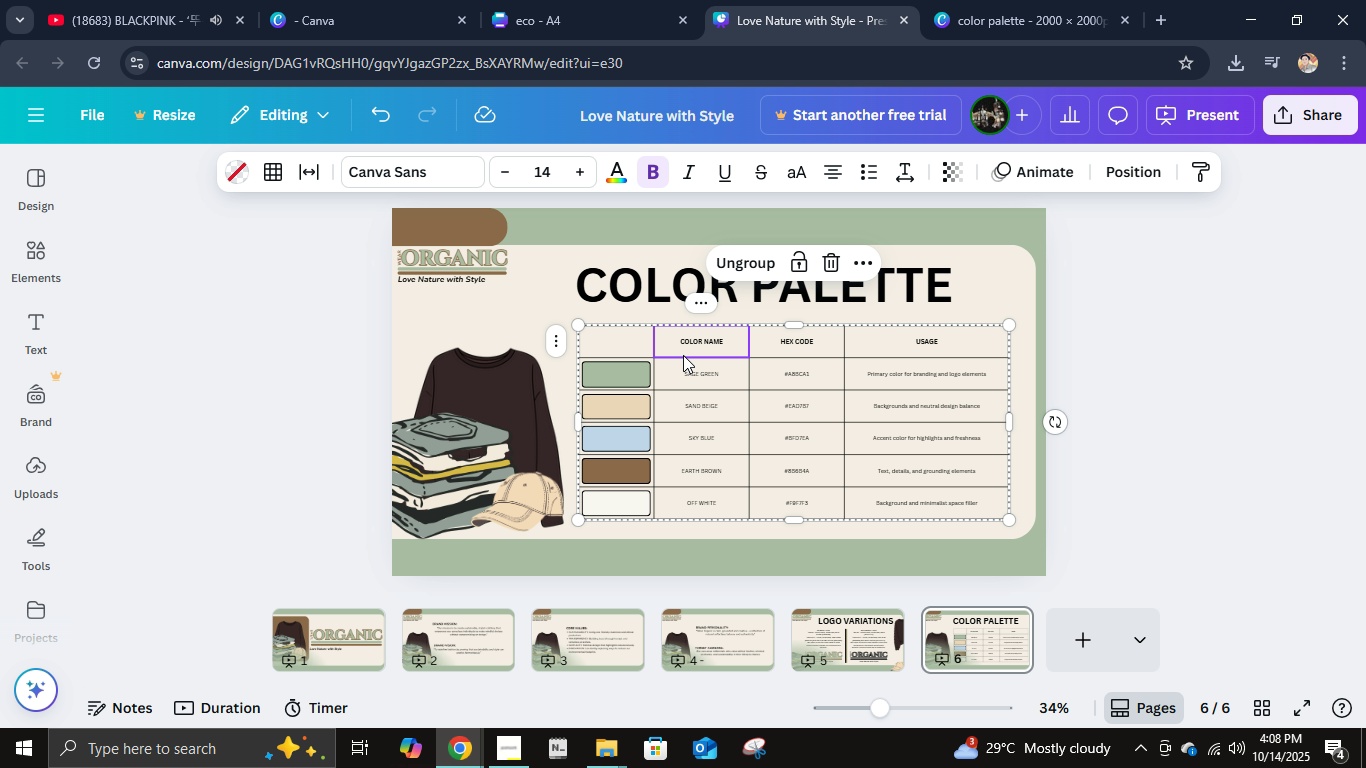 
hold_key(key=ShiftLeft, duration=1.5)
left_click([950, 502])
 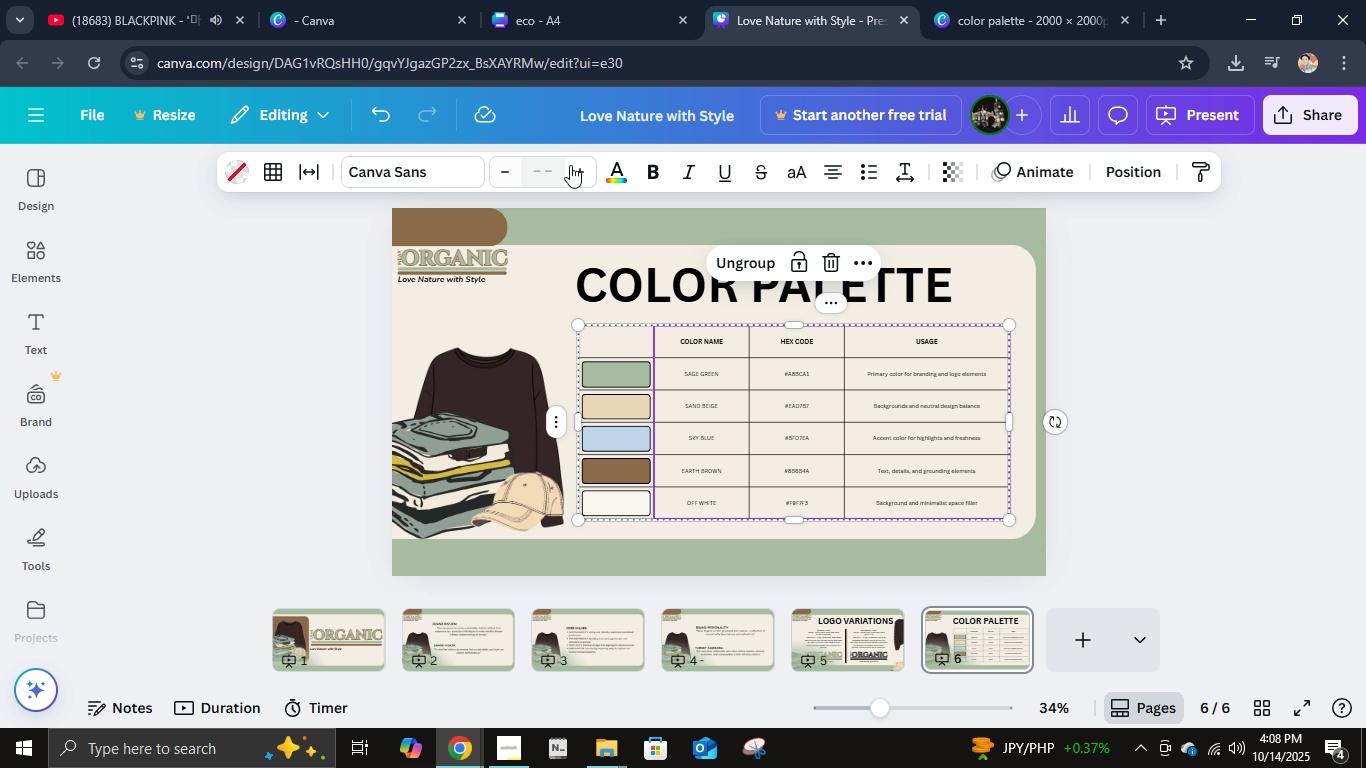 
double_click([579, 169])
 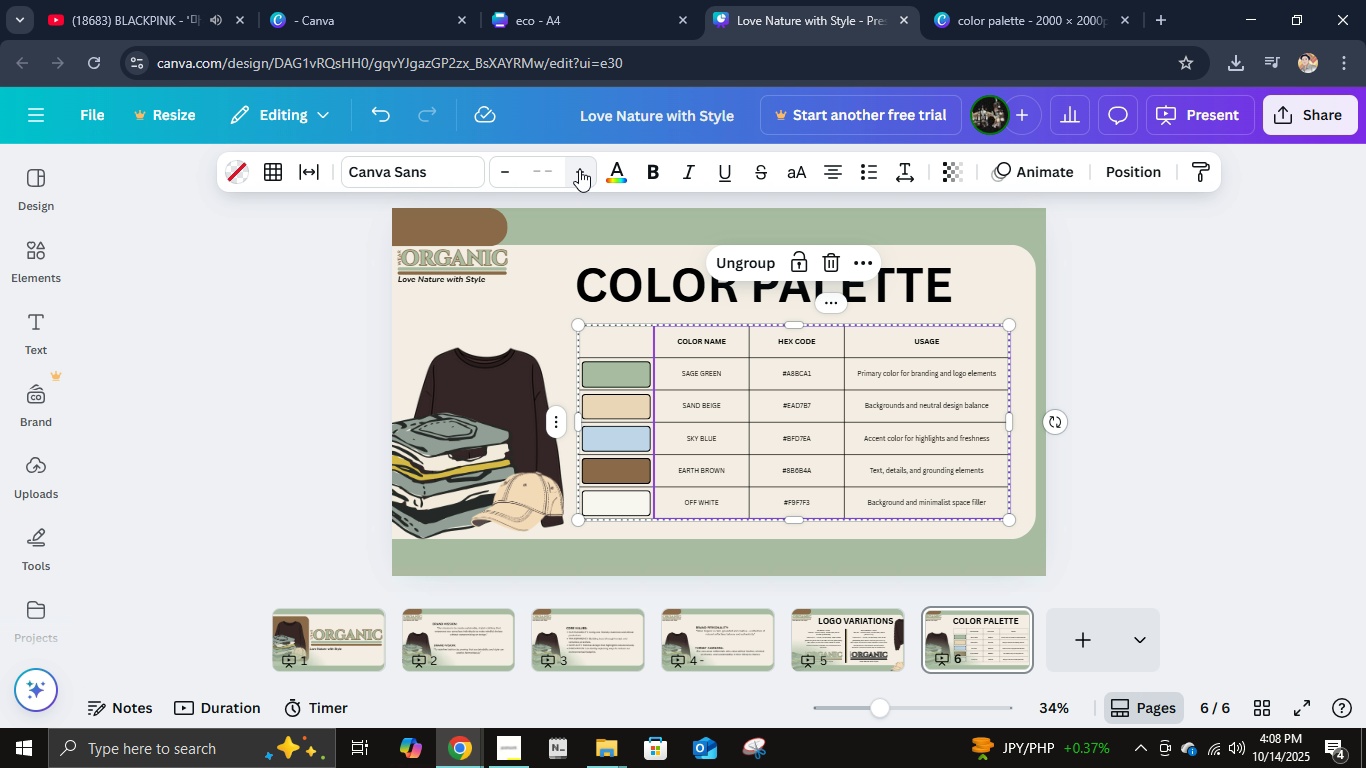 
triple_click([579, 169])
 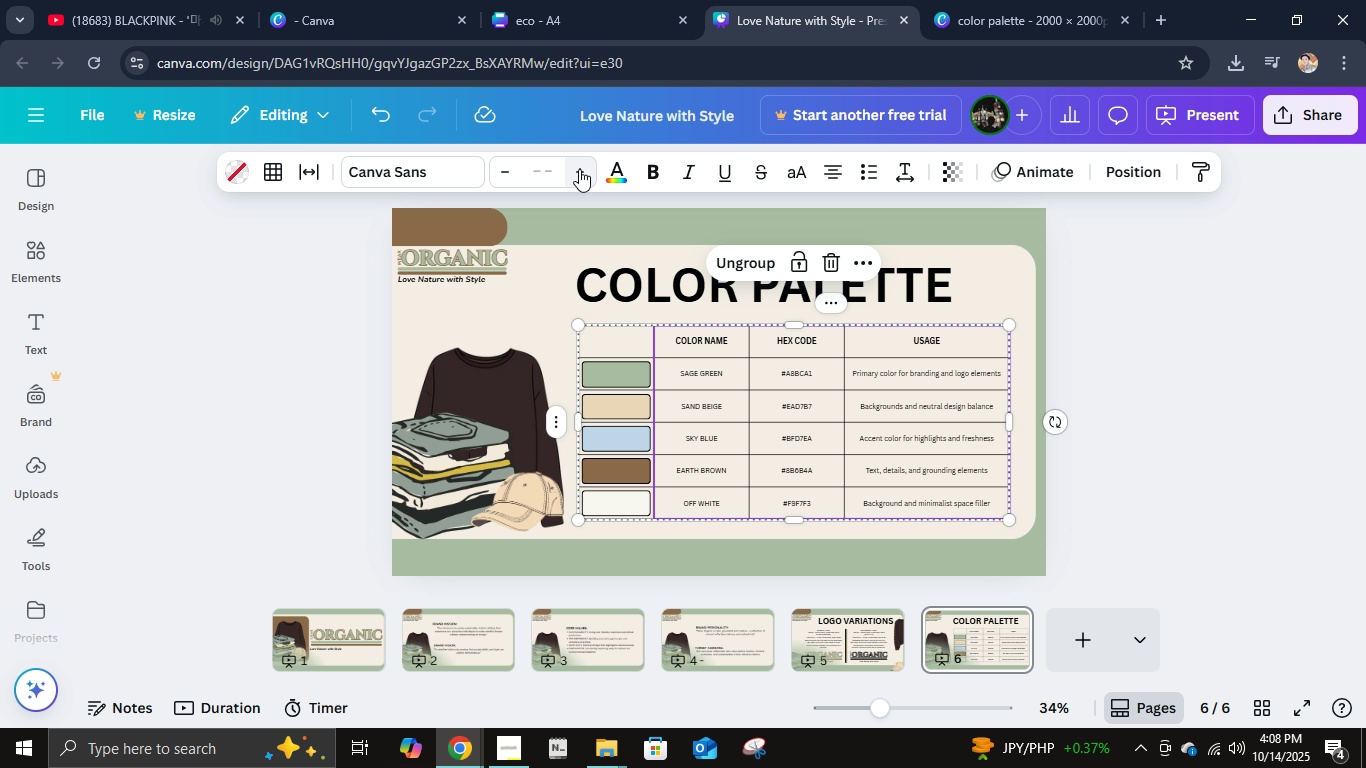 
triple_click([579, 169])
 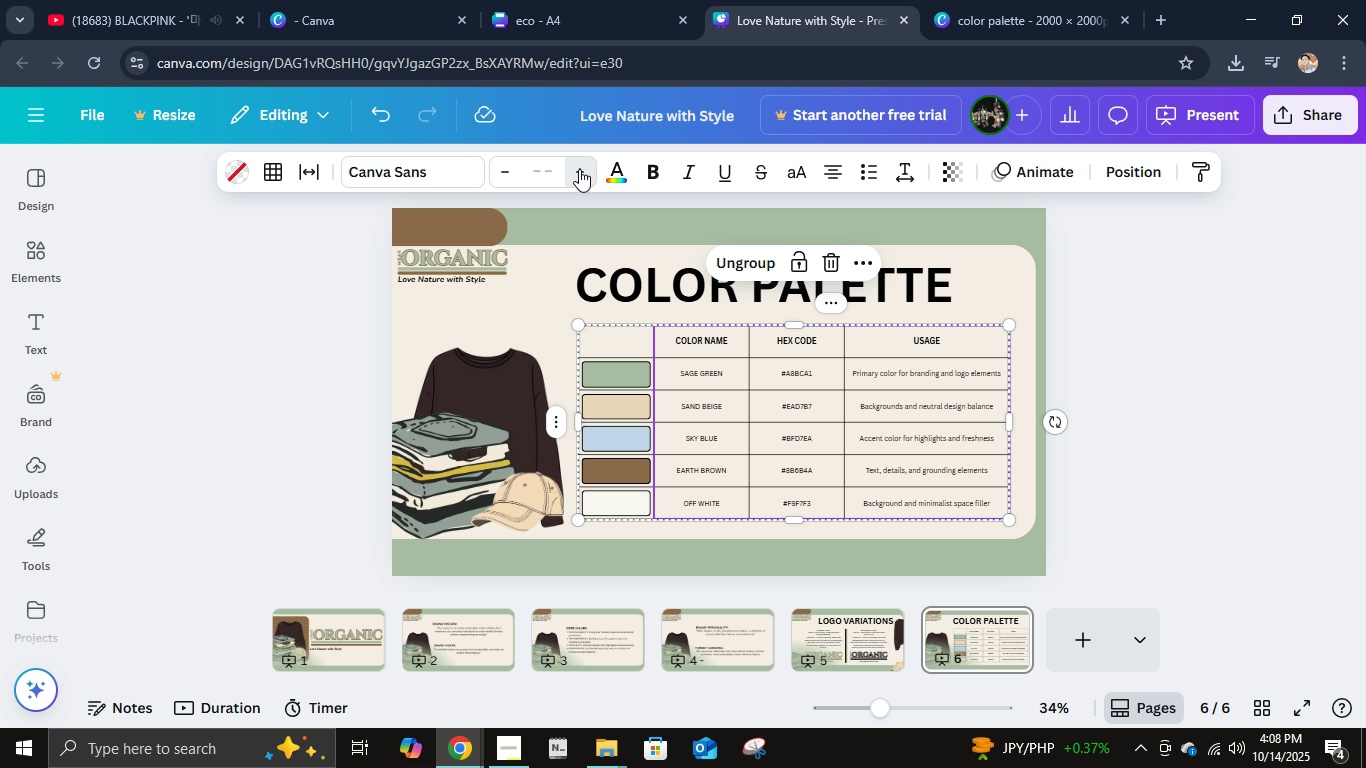 
triple_click([579, 169])
 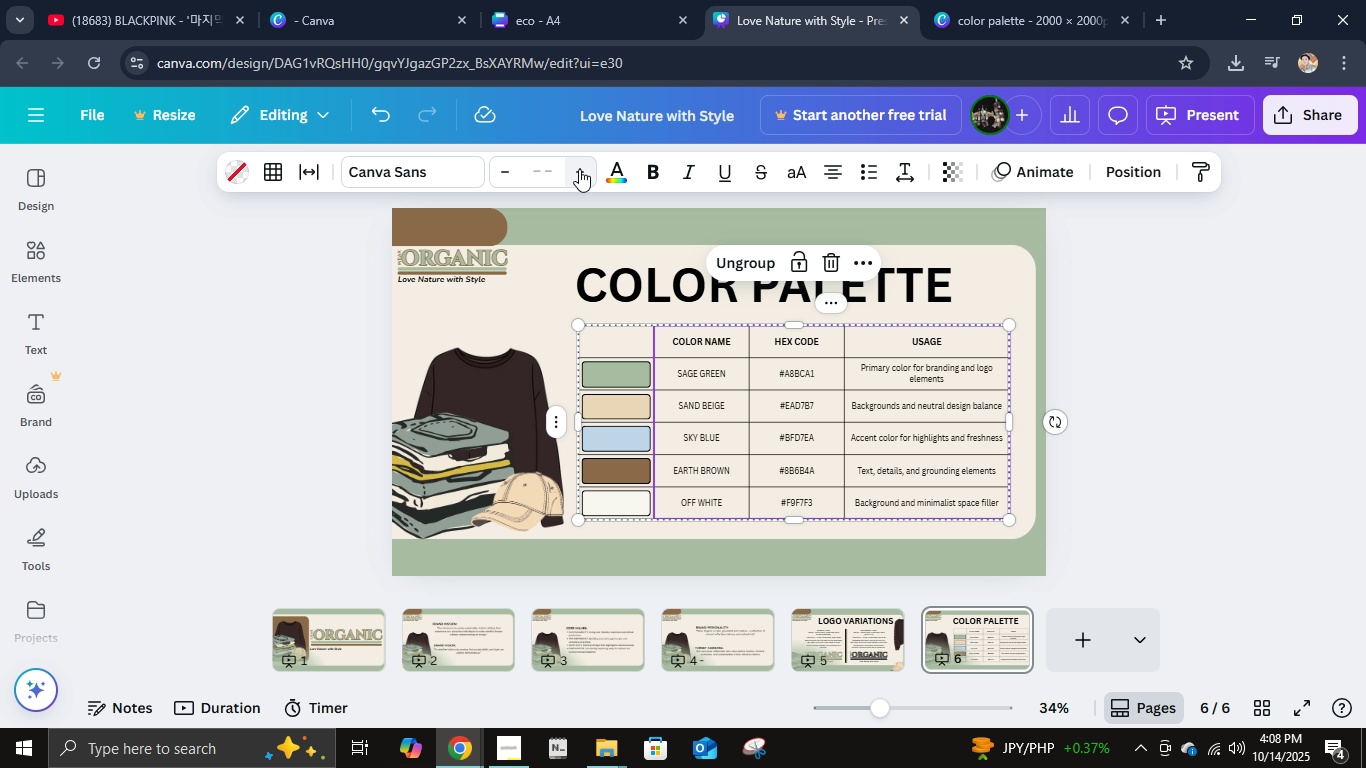 
left_click([579, 169])
 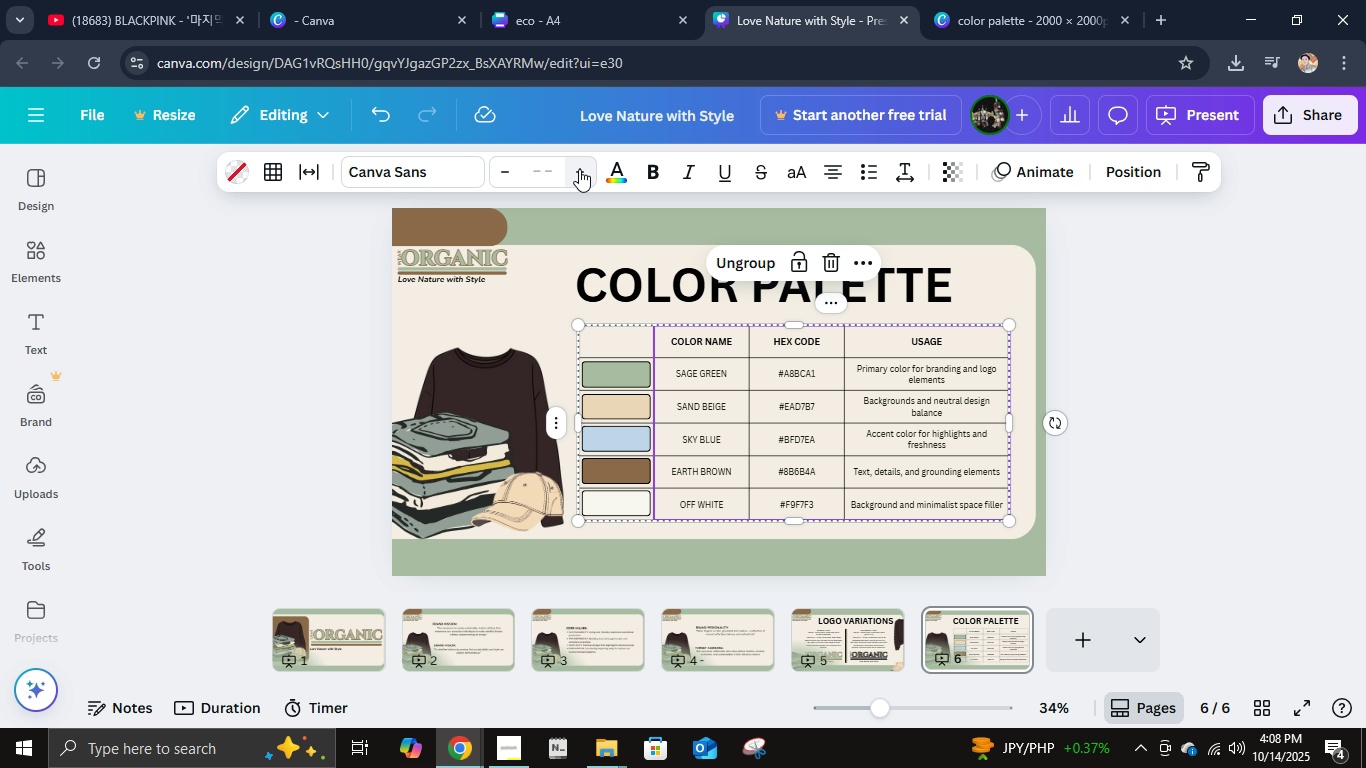 
left_click([579, 169])
 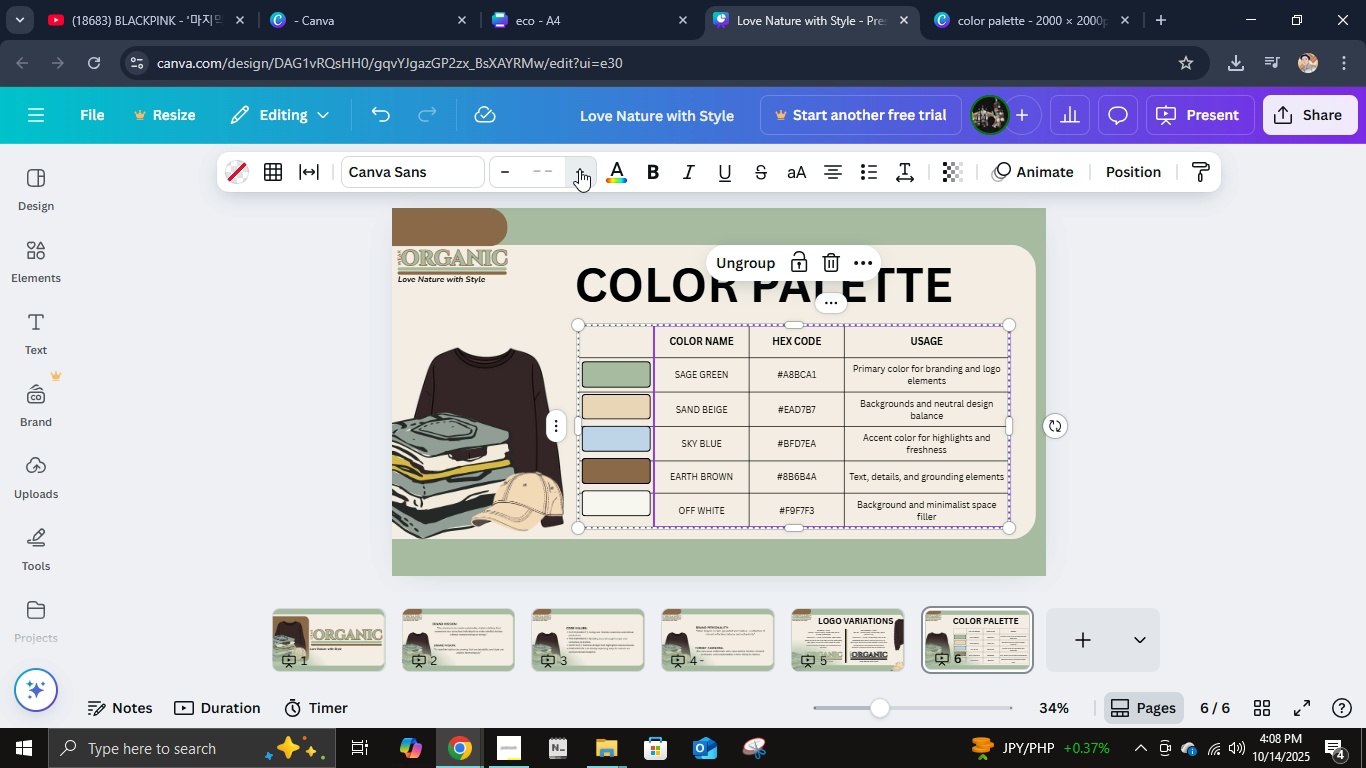 
left_click([579, 169])
 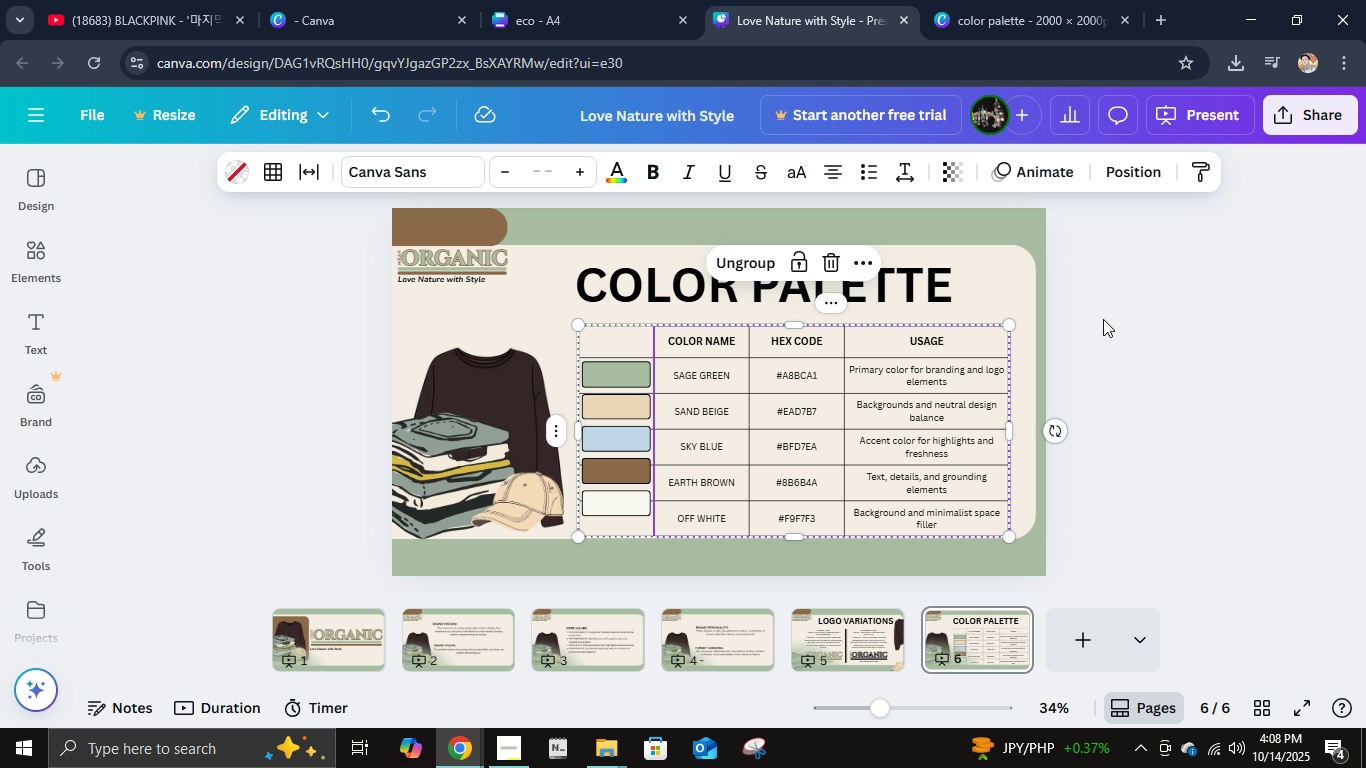 
left_click([1103, 319])
 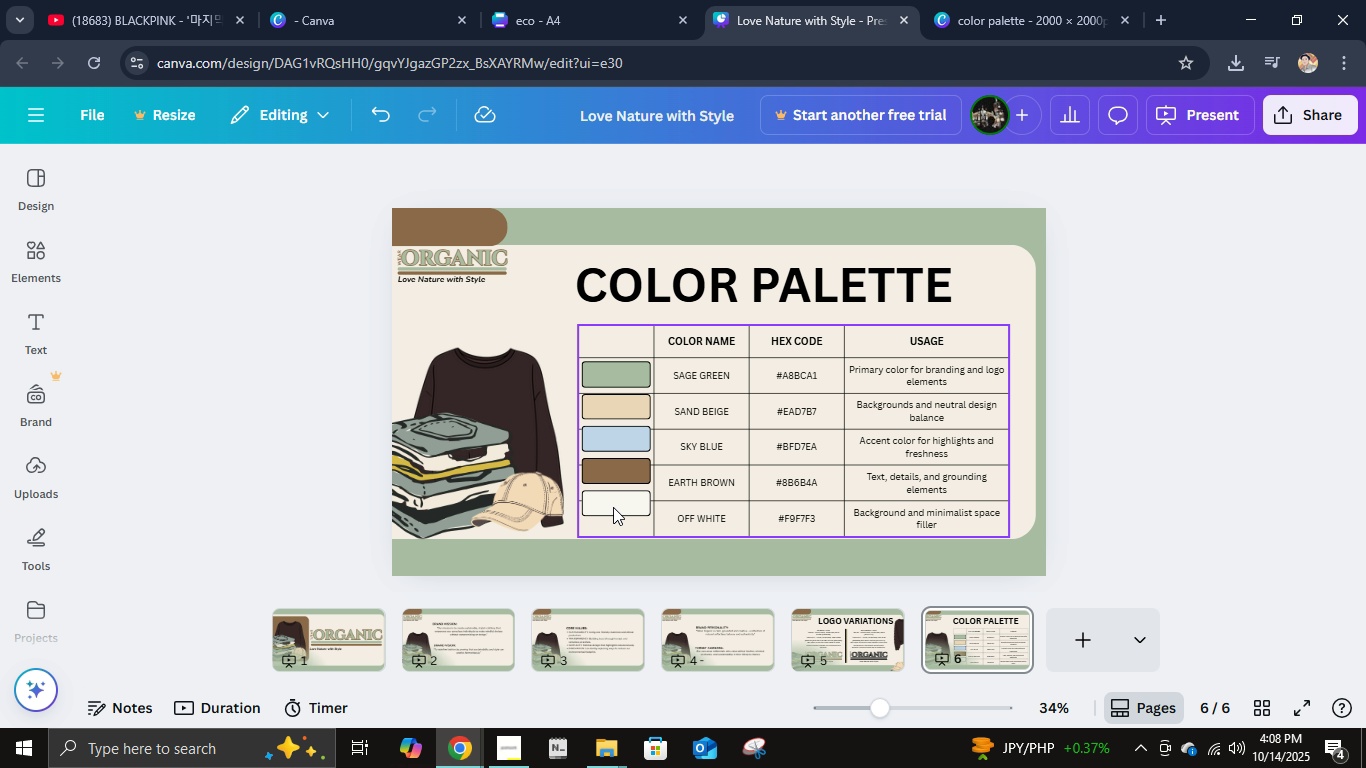 
left_click([613, 507])
 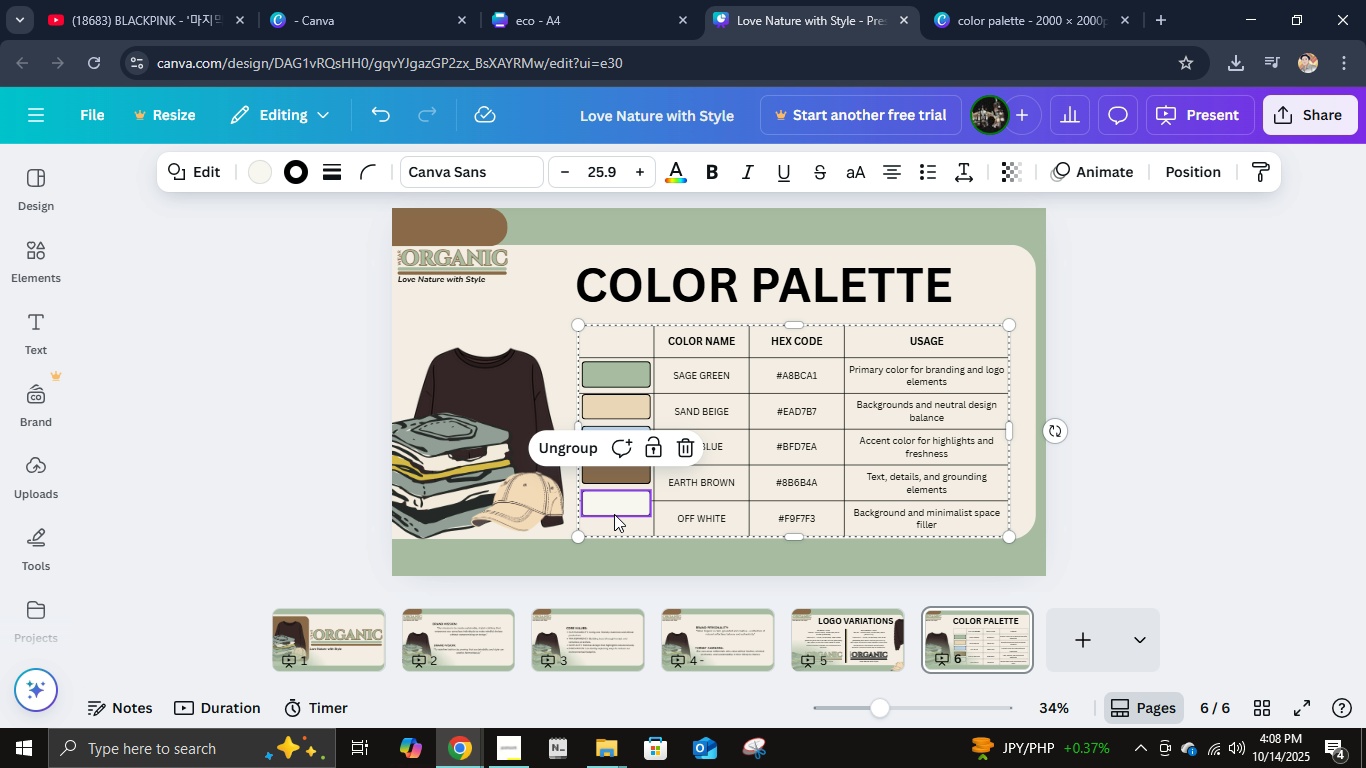 
left_click_drag(start_coordinate=[614, 507], to_coordinate=[615, 514])
 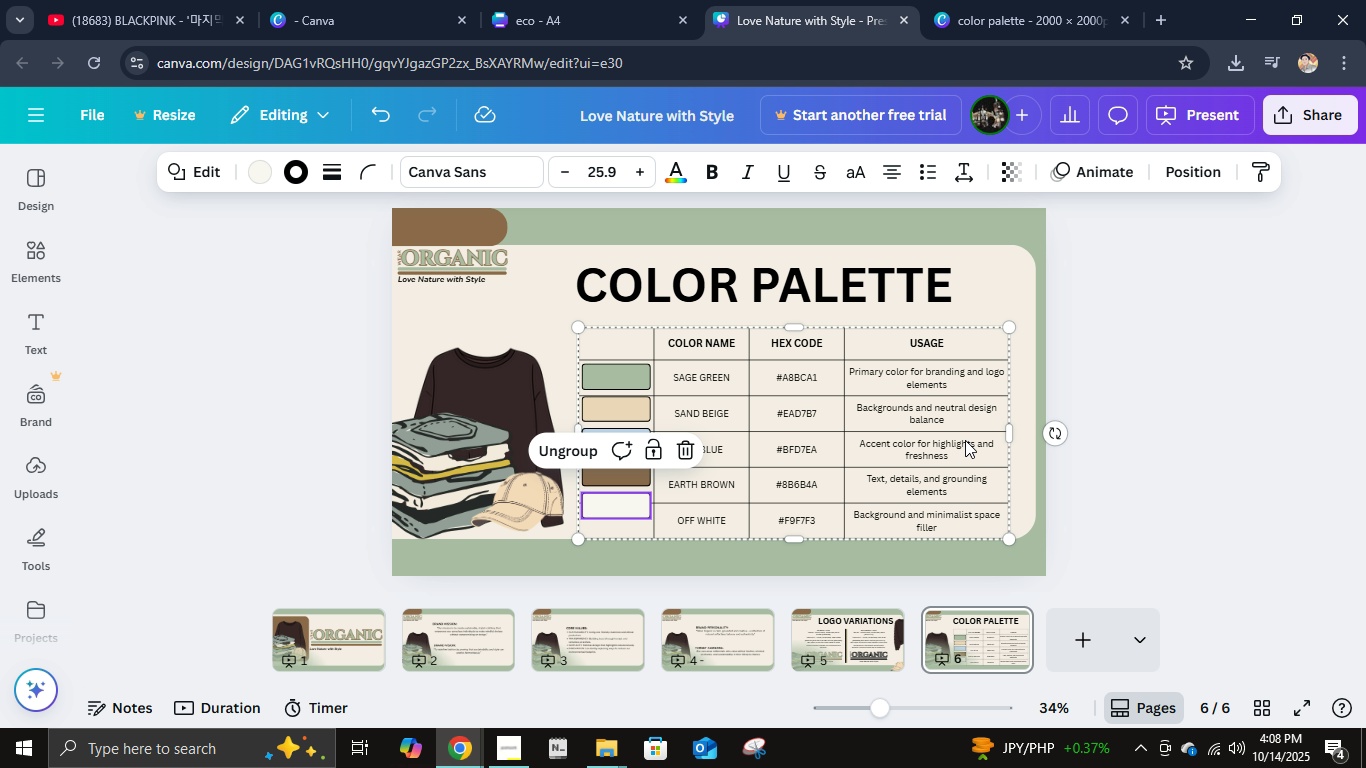 
key(Control+Z)
 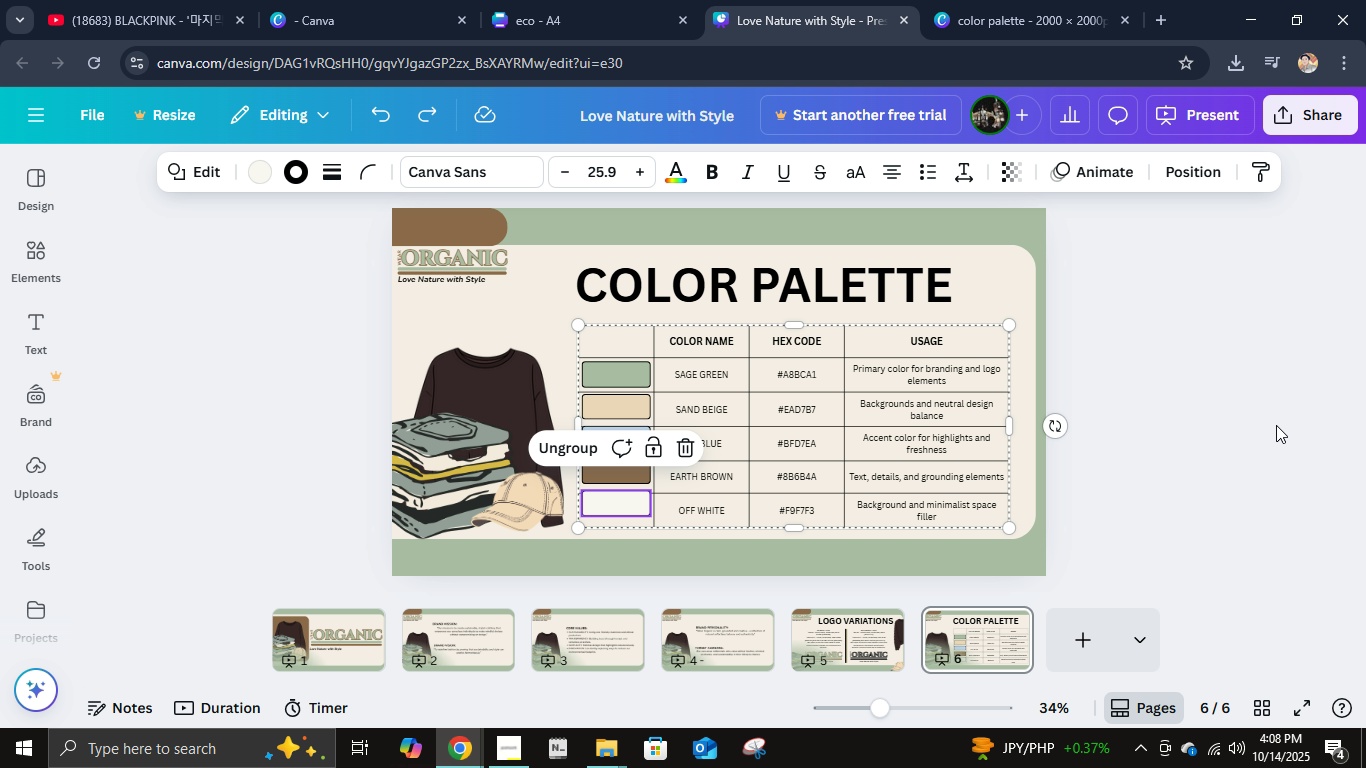 
key(Control+Z)
 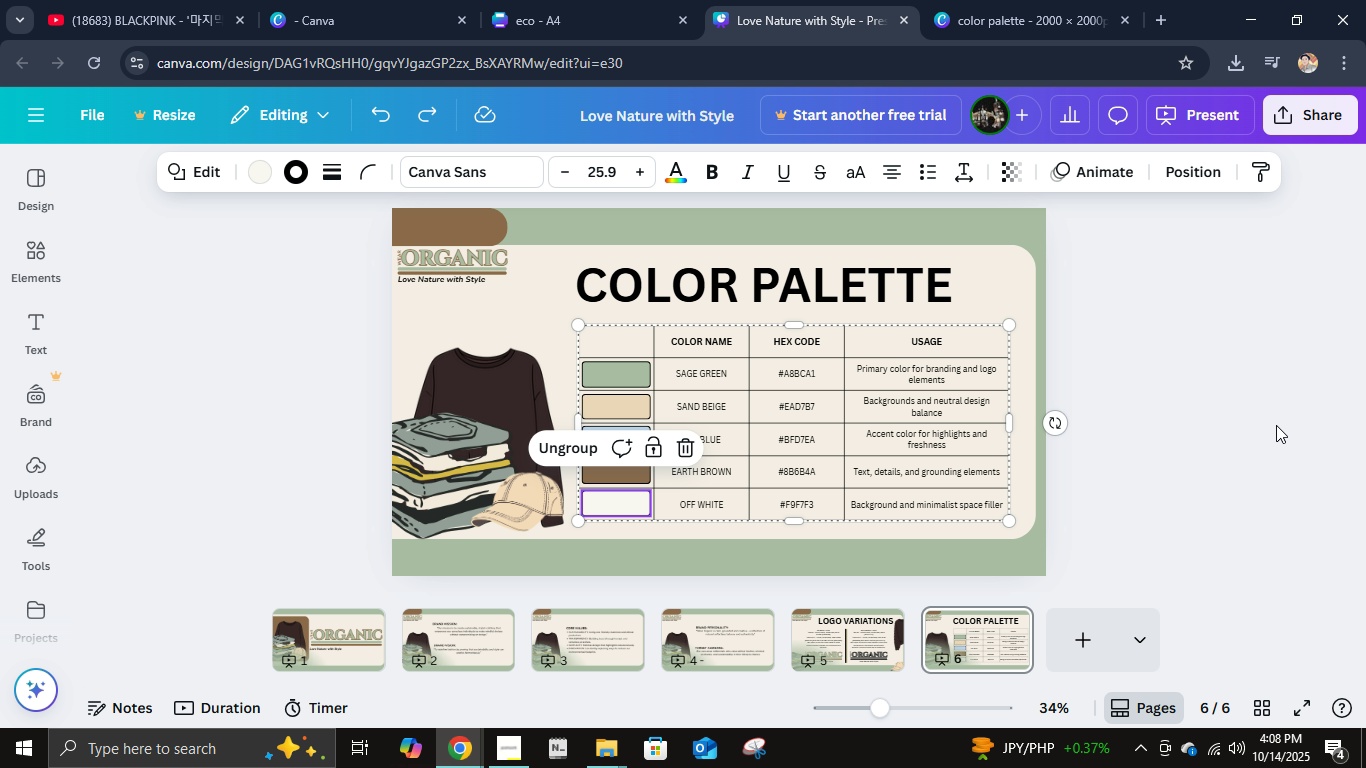 
key(Control+Z)
 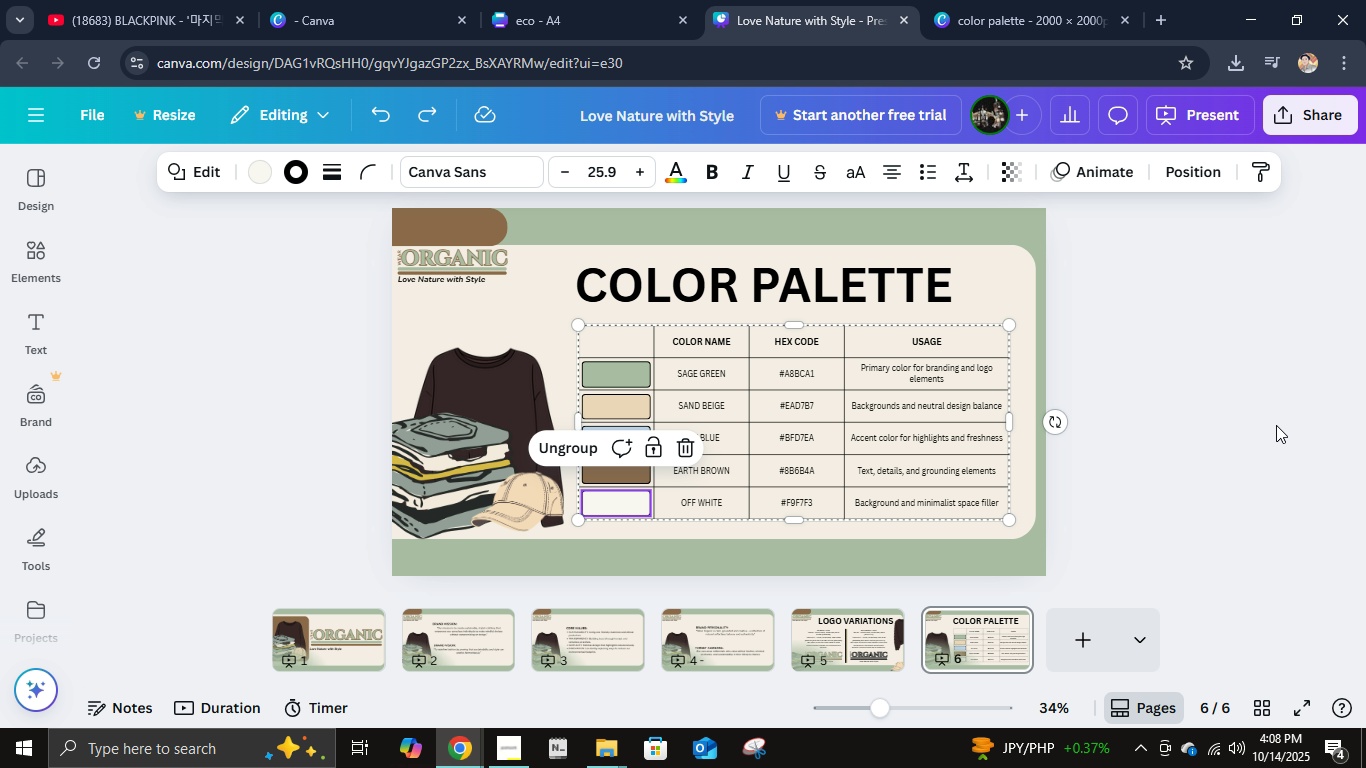 
key(Control+Z)
 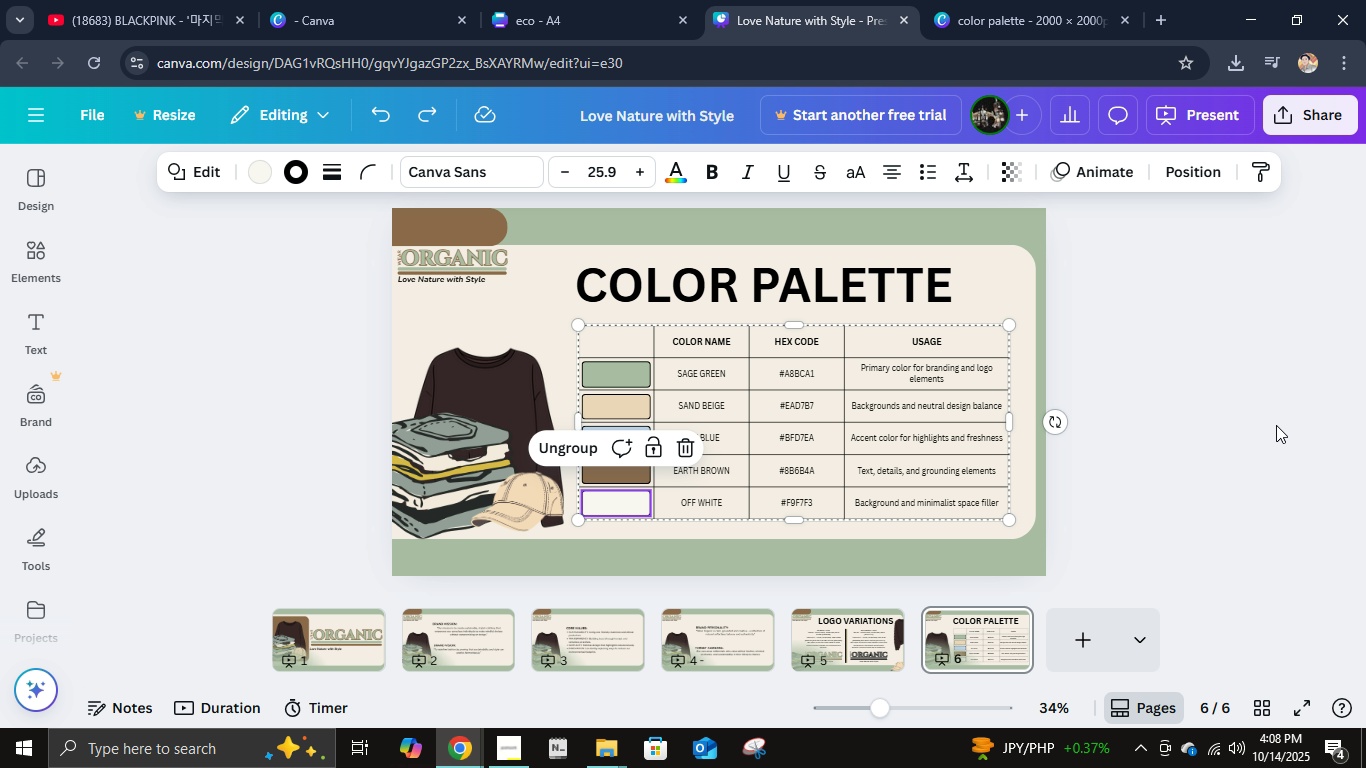 
left_click([1276, 425])
 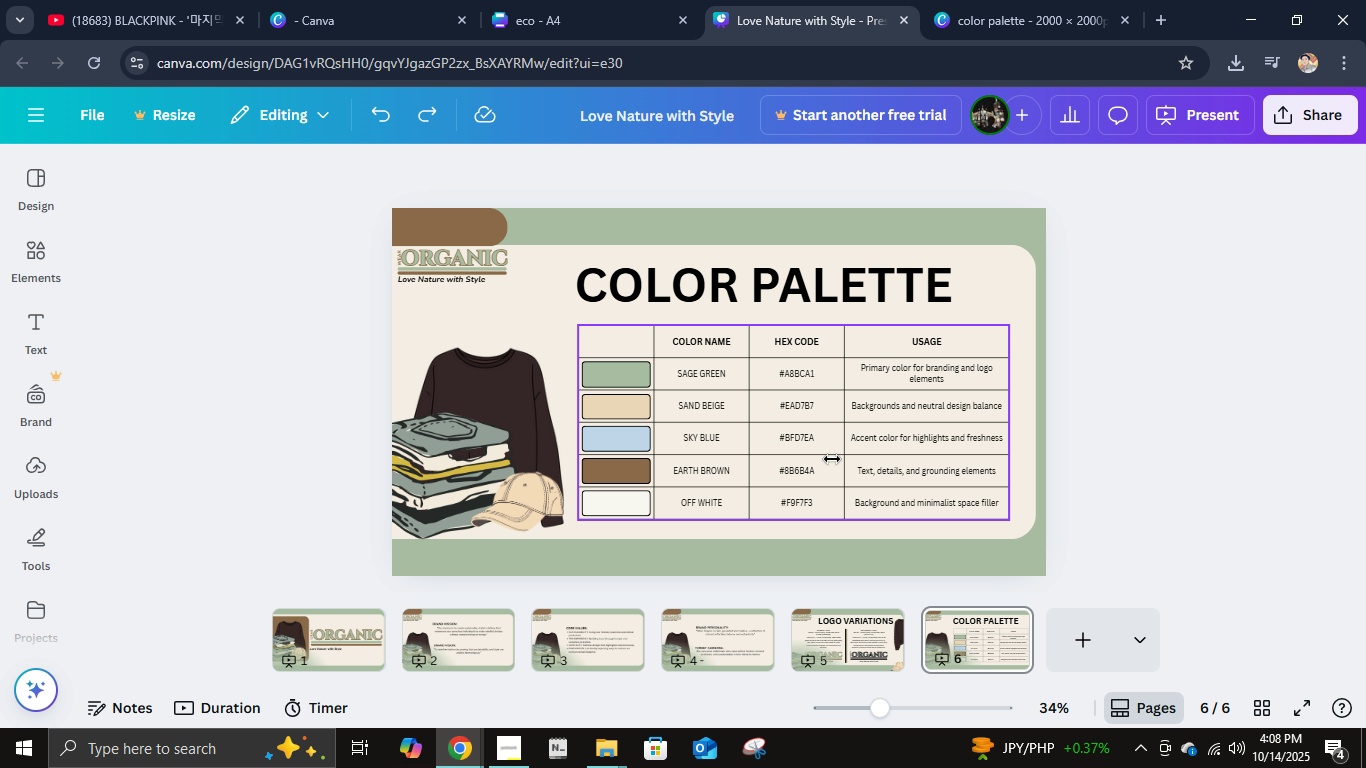 
left_click([832, 459])
 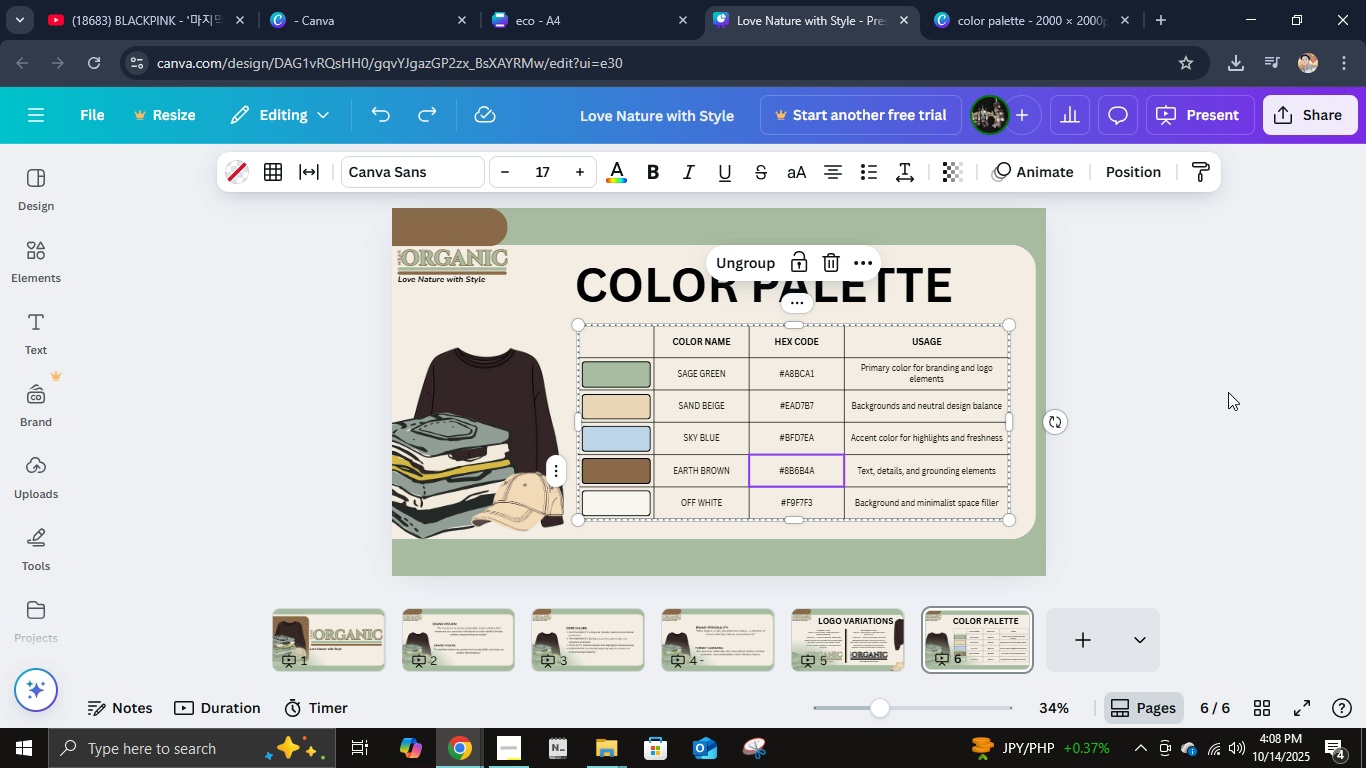 
left_click([1228, 392])
 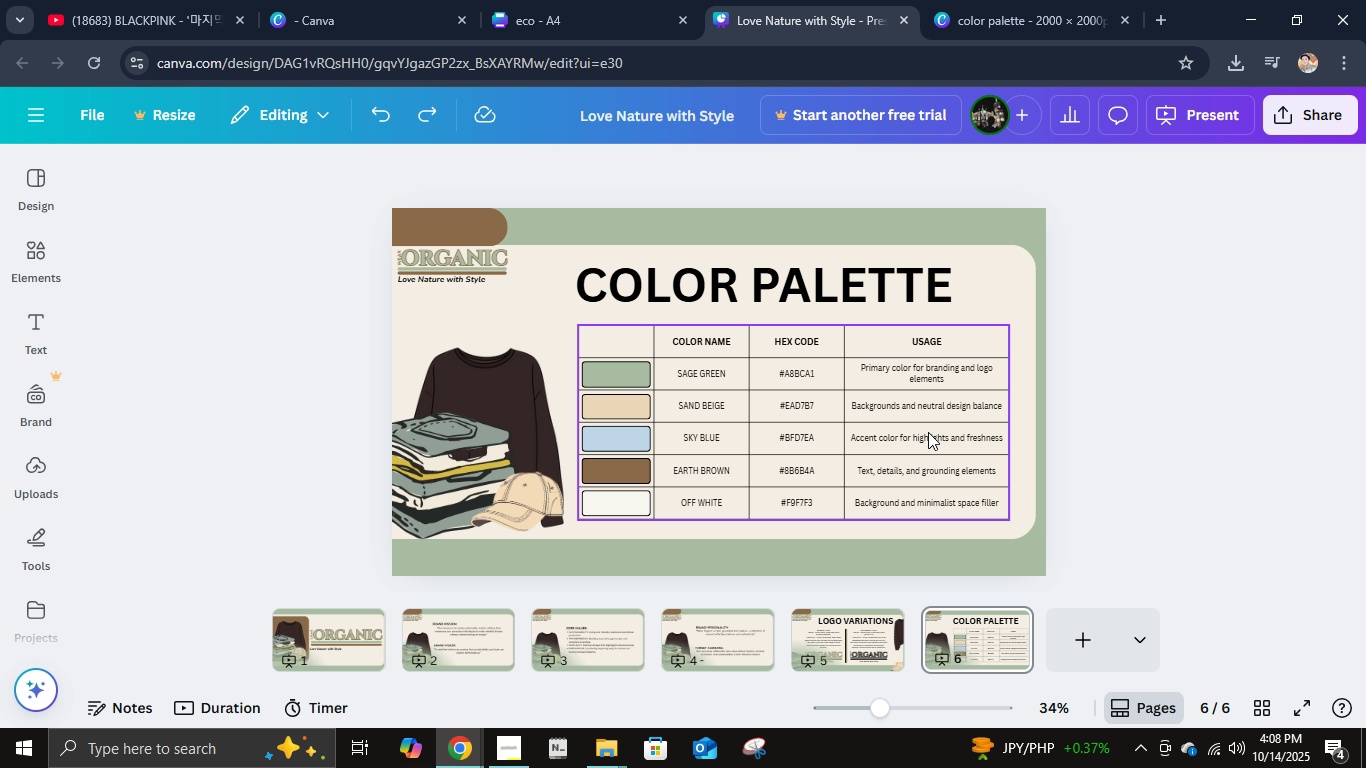 
left_click([928, 432])
 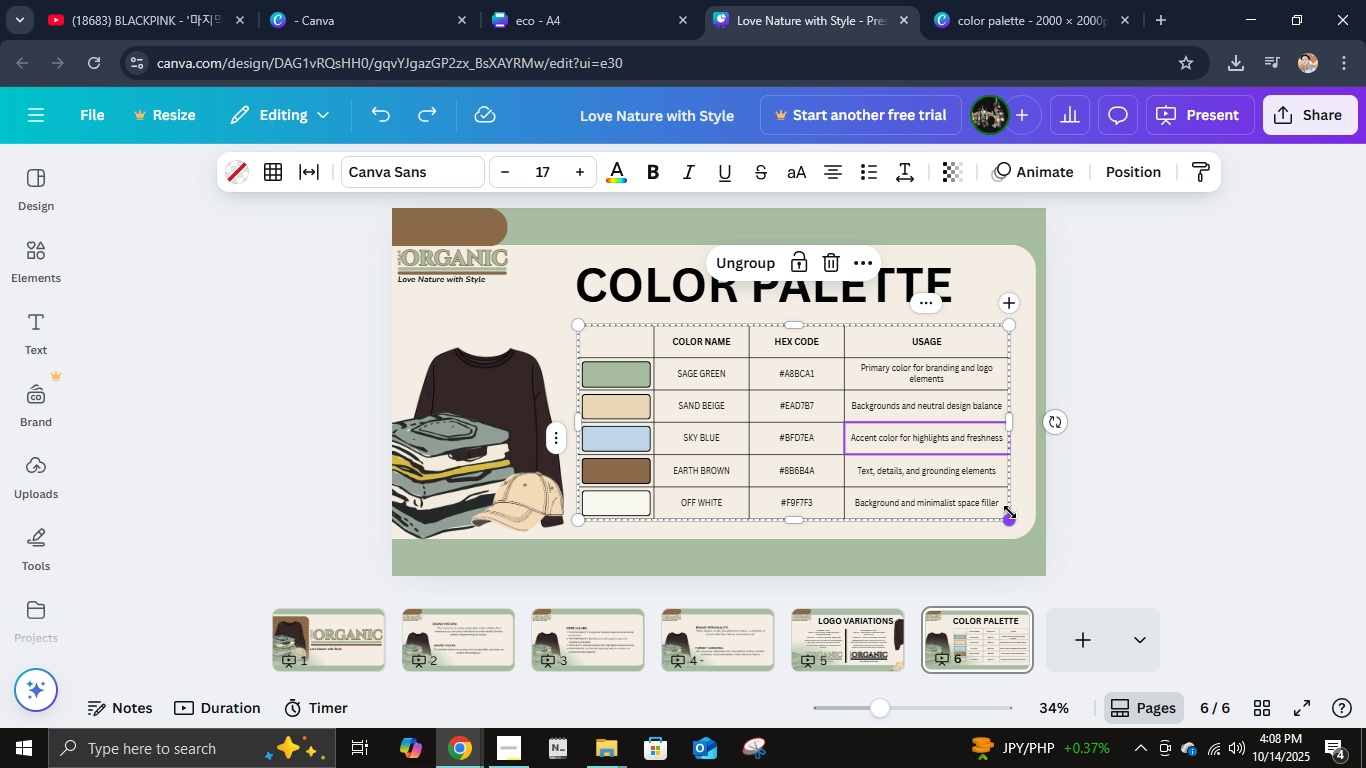 
left_click_drag(start_coordinate=[1010, 514], to_coordinate=[1039, 537])
 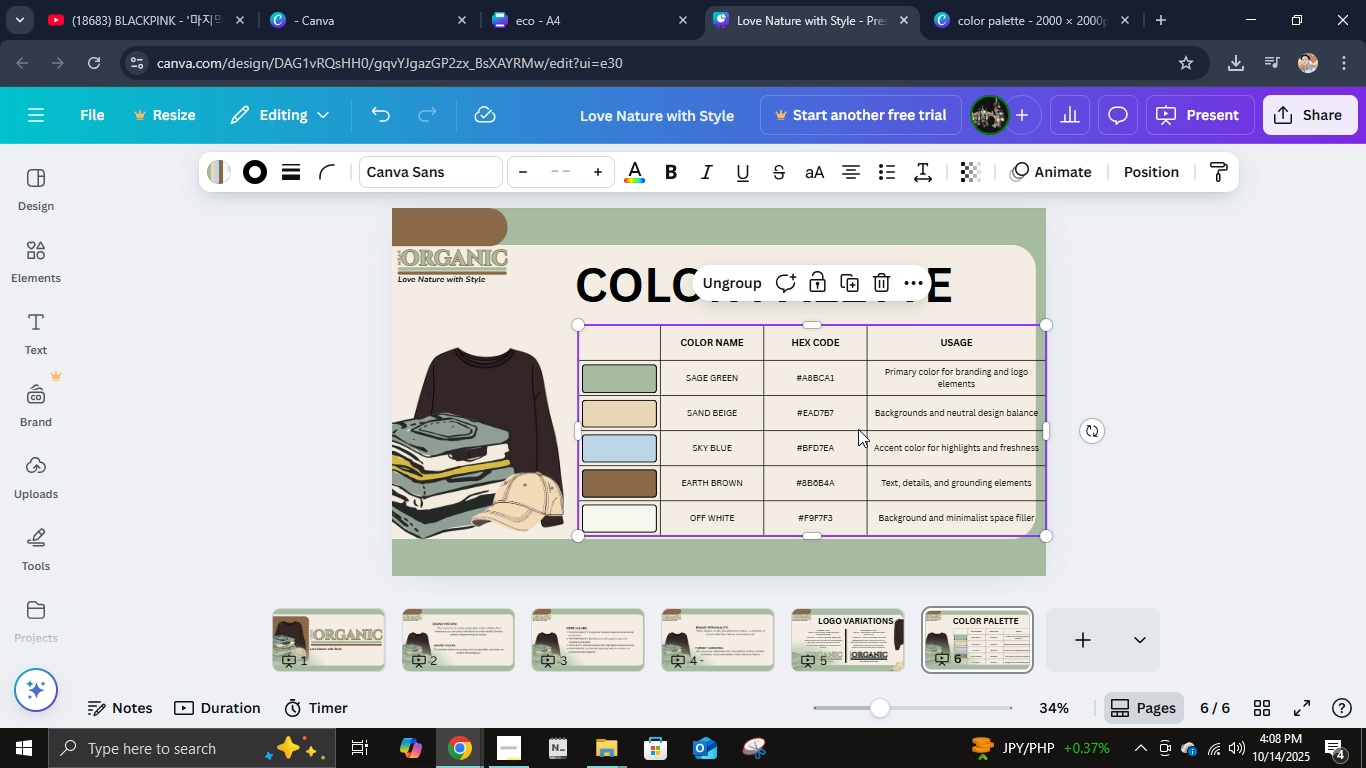 
left_click_drag(start_coordinate=[858, 429], to_coordinate=[834, 423])
 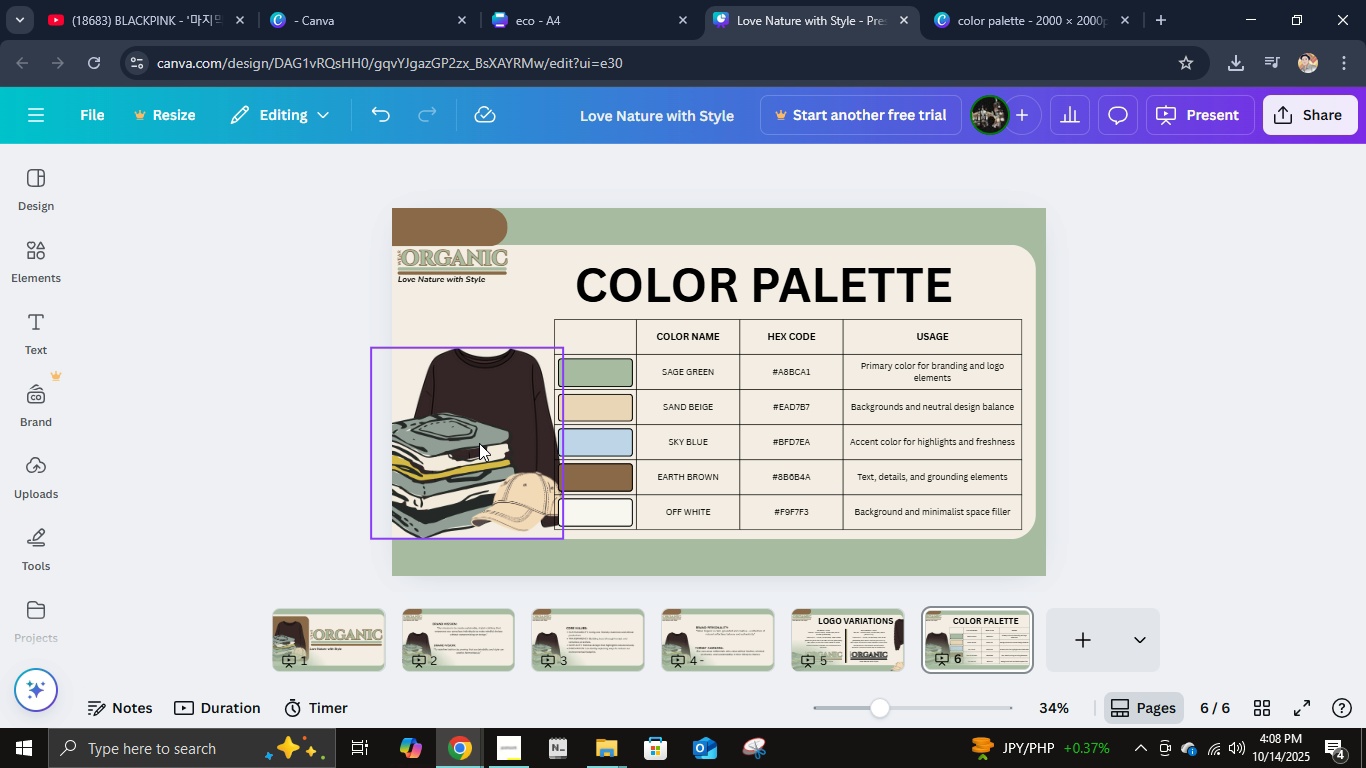 
double_click([479, 443])
 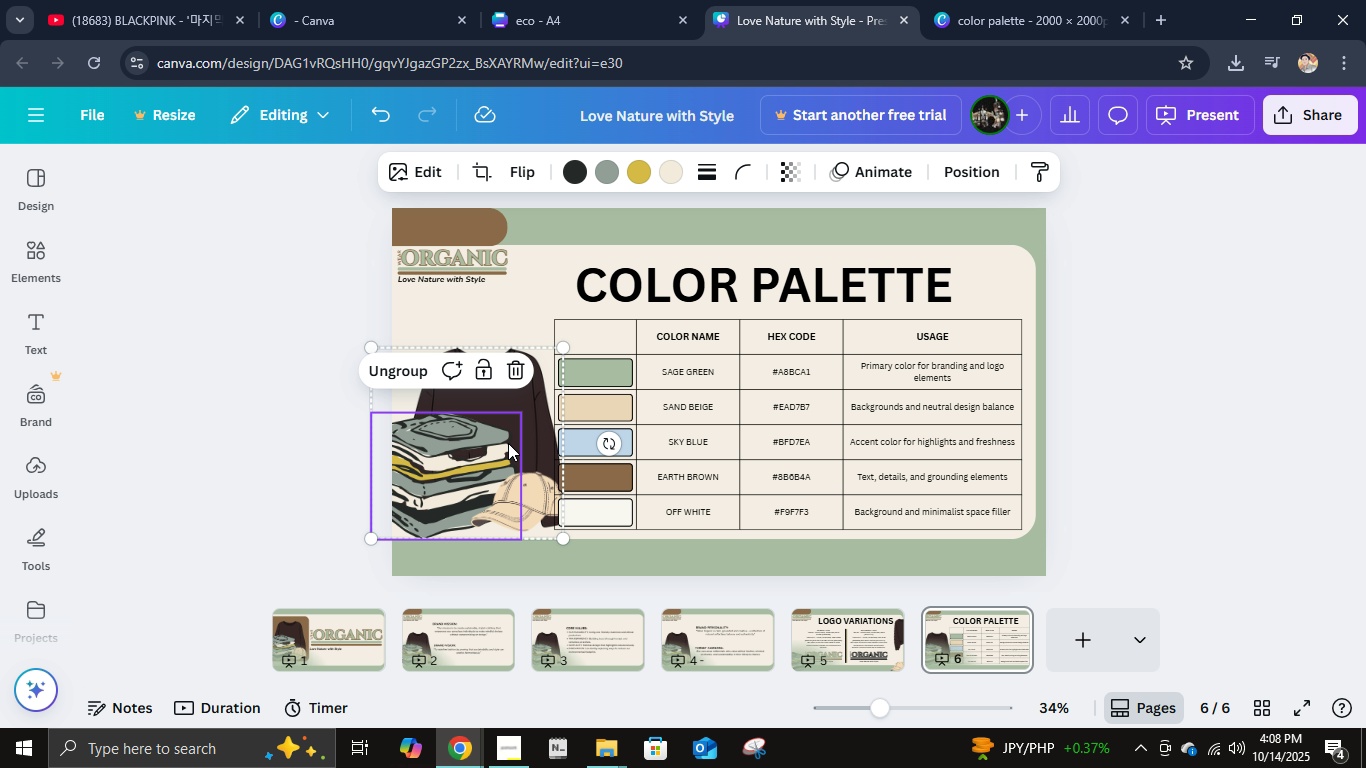 
left_click_drag(start_coordinate=[511, 443], to_coordinate=[486, 443])
 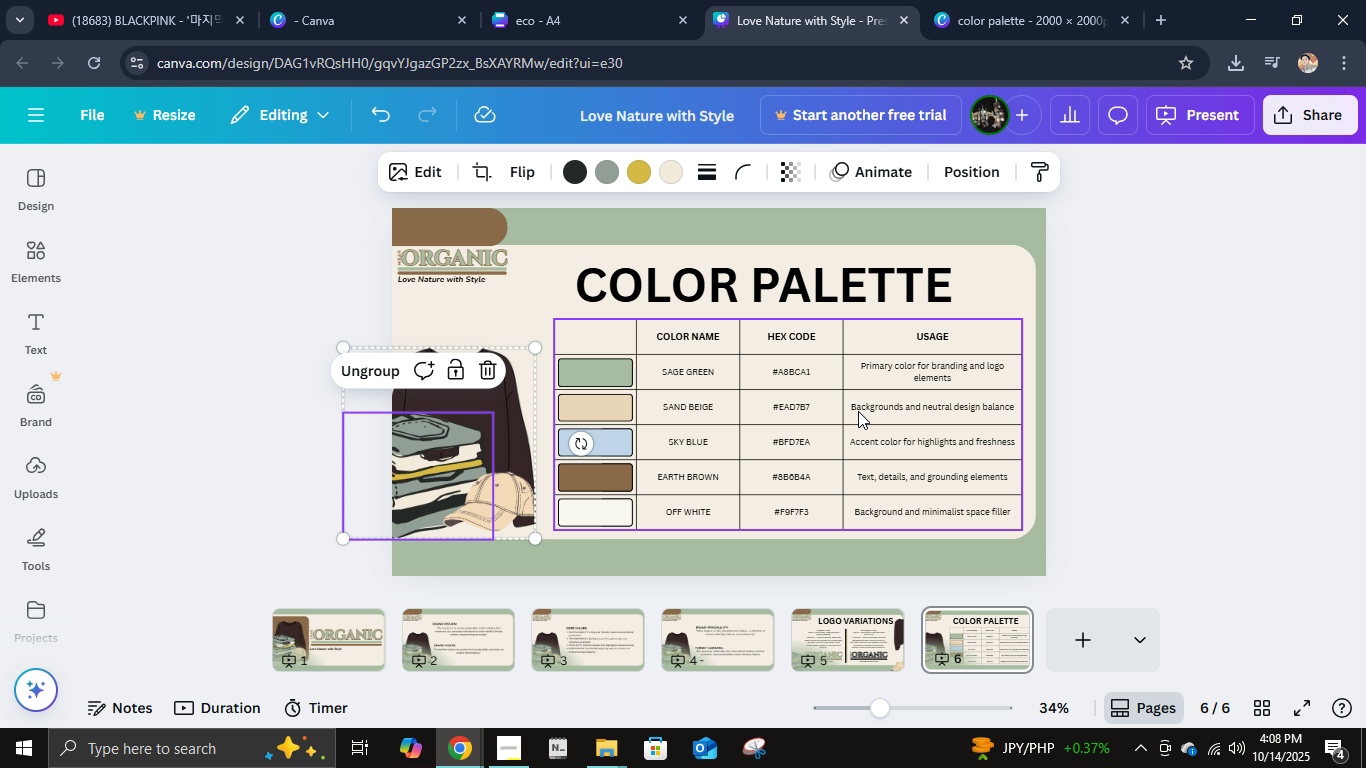 
left_click_drag(start_coordinate=[857, 411], to_coordinate=[846, 413])
 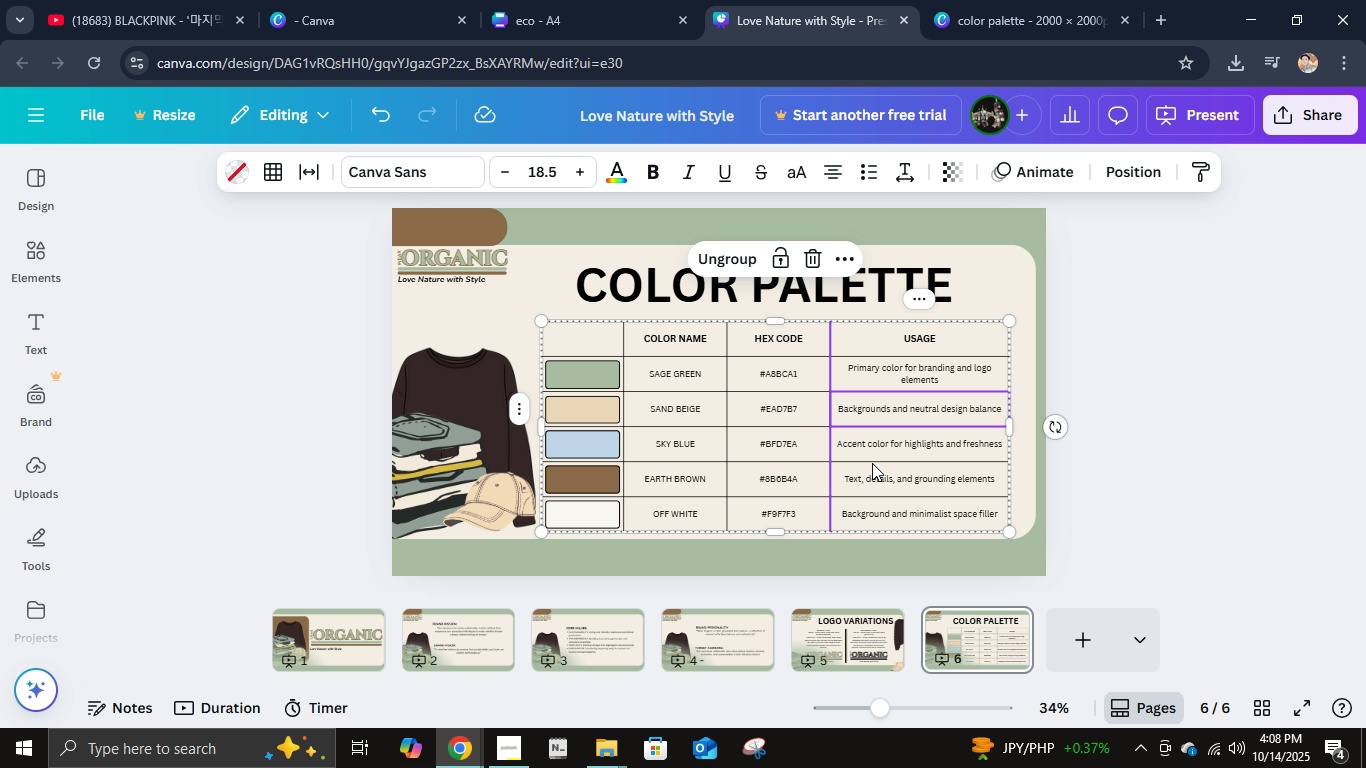 
left_click_drag(start_coordinate=[872, 463], to_coordinate=[893, 461])
 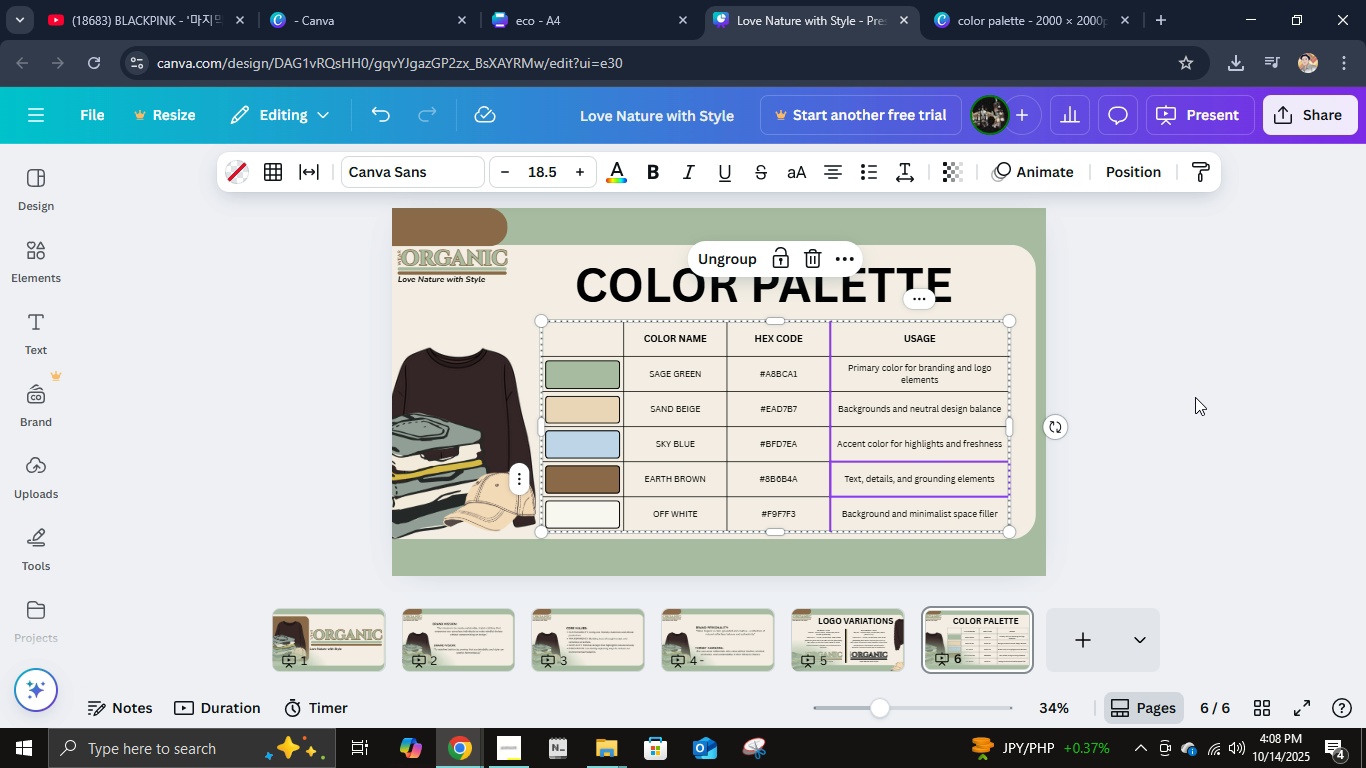 
left_click([1195, 397])
 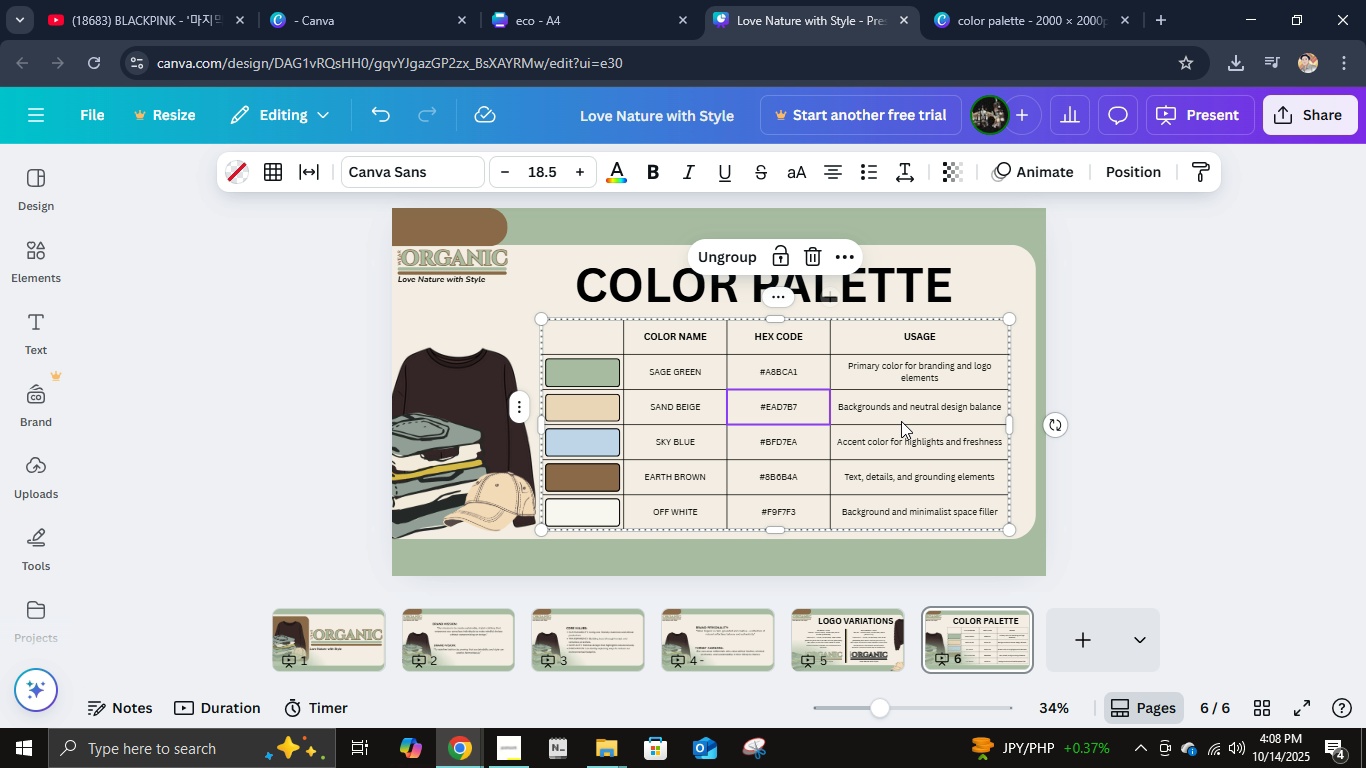 
key(ArrowUp)
 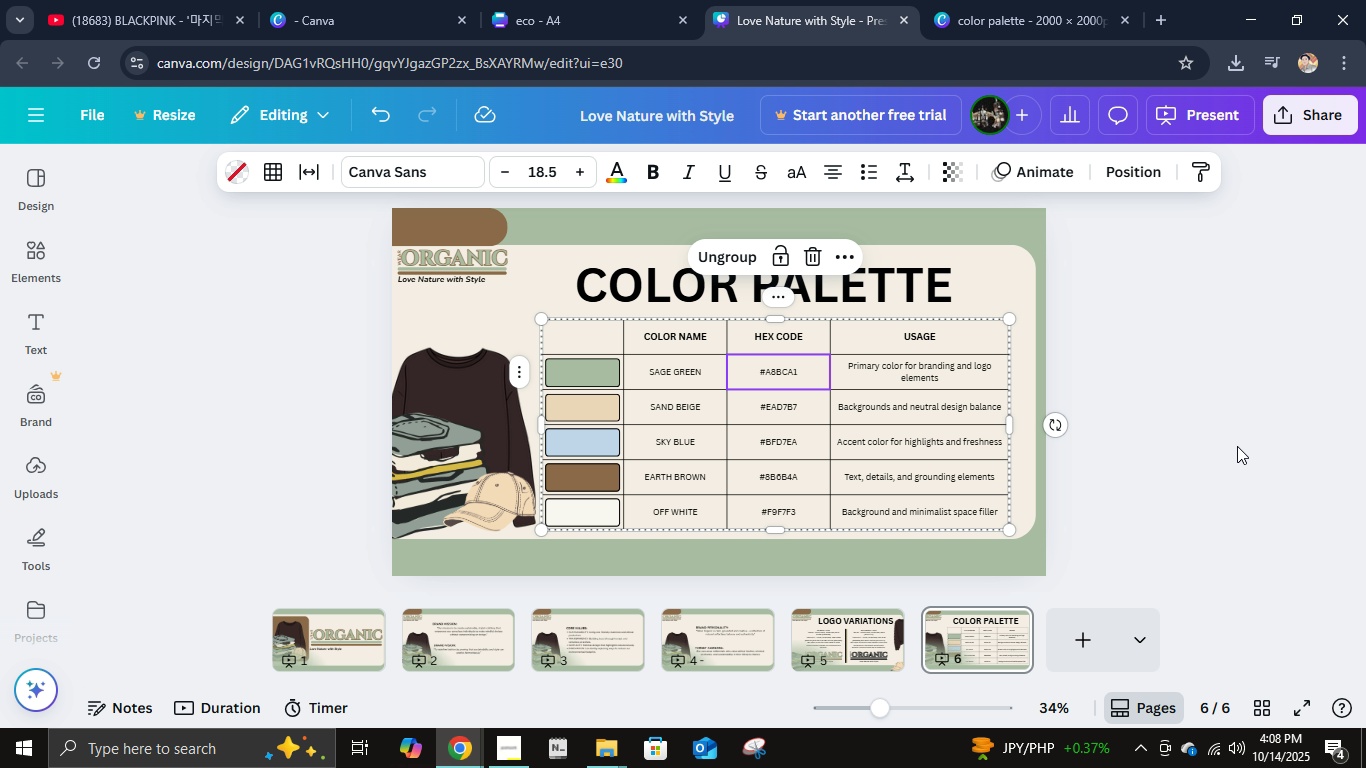 
hold_key(key=ArrowRight, duration=0.37)
 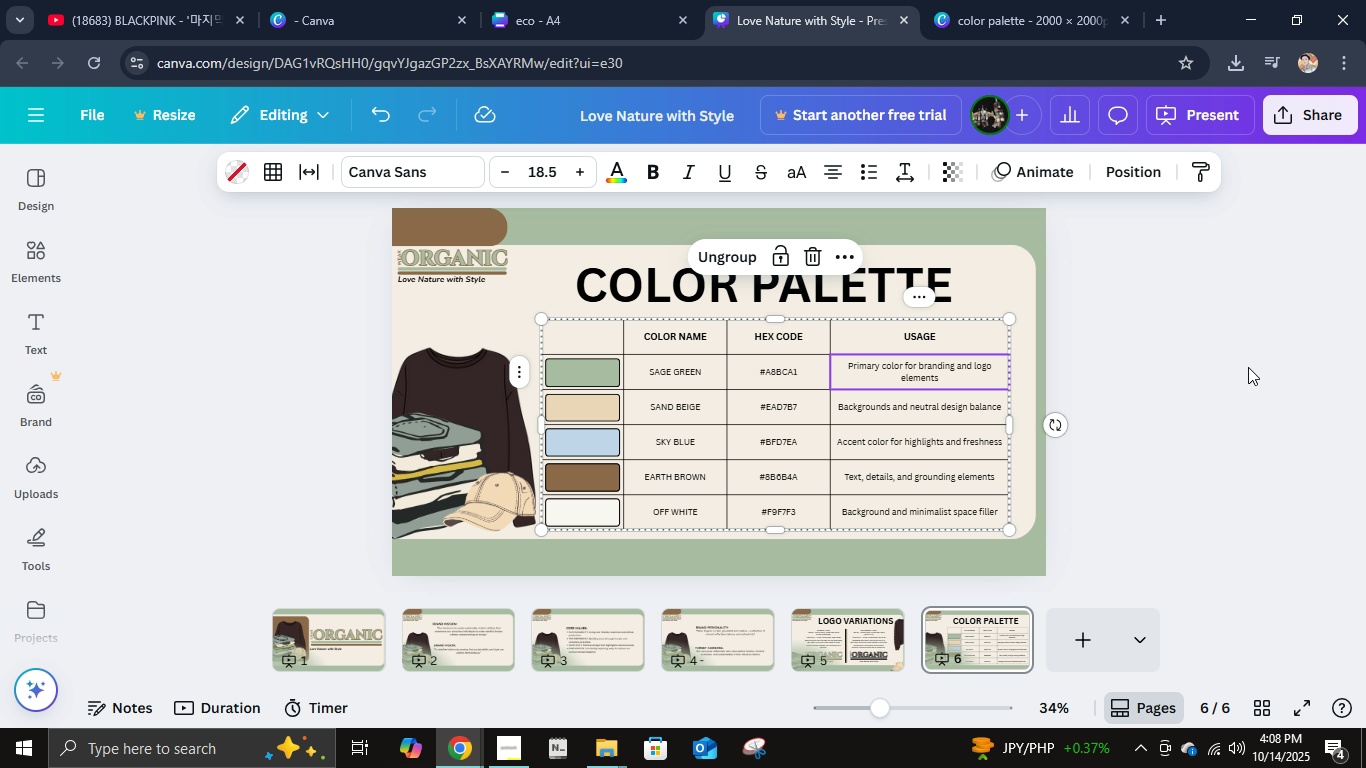 
left_click([1248, 367])
 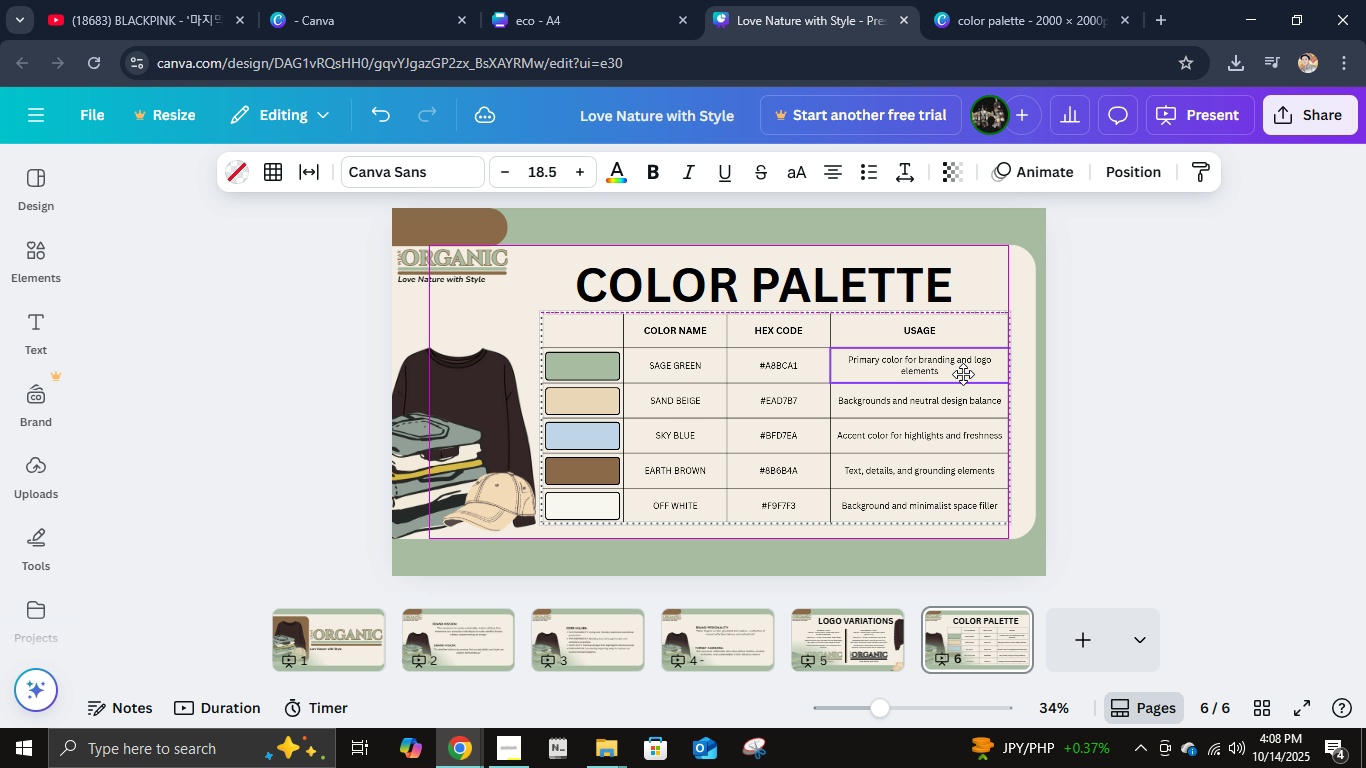 
left_click([1195, 371])
 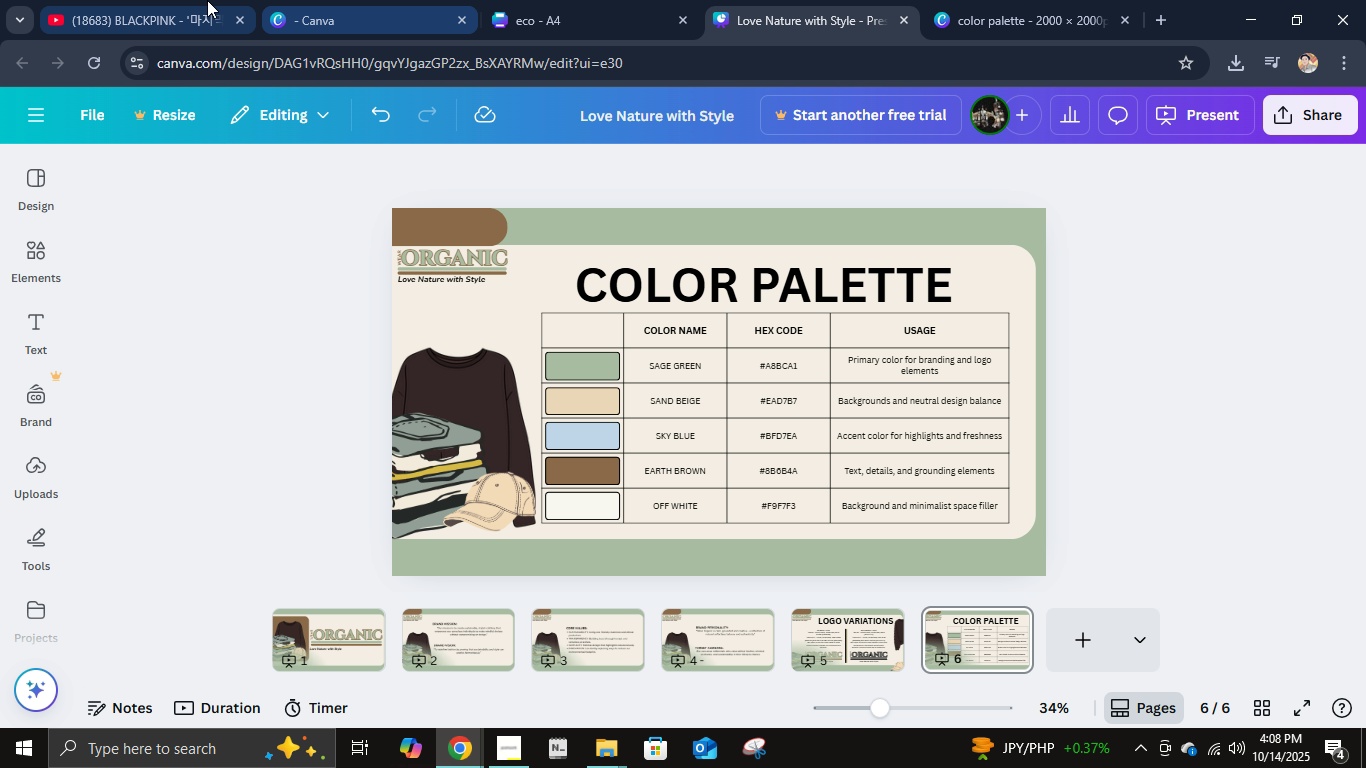 
left_click([207, 0])
 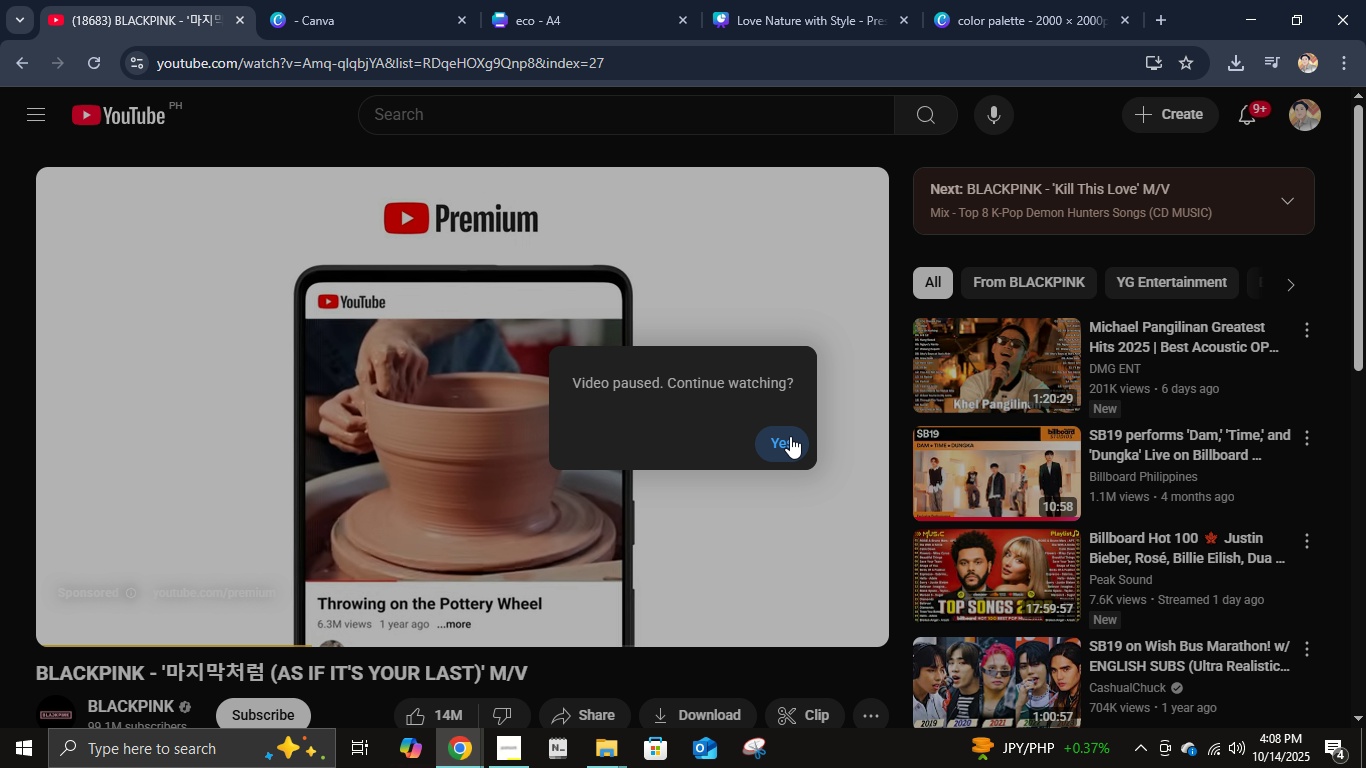 
left_click([791, 436])
 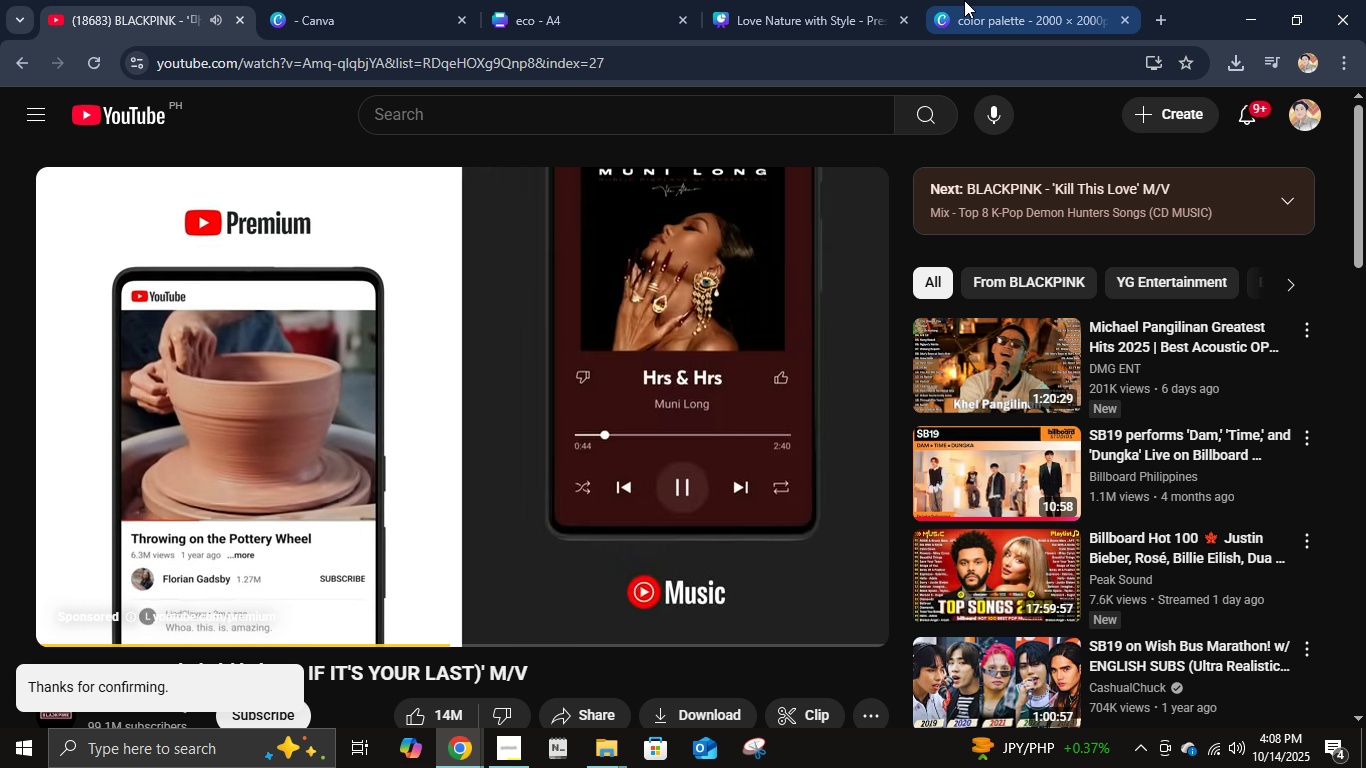 
left_click([964, 0])
 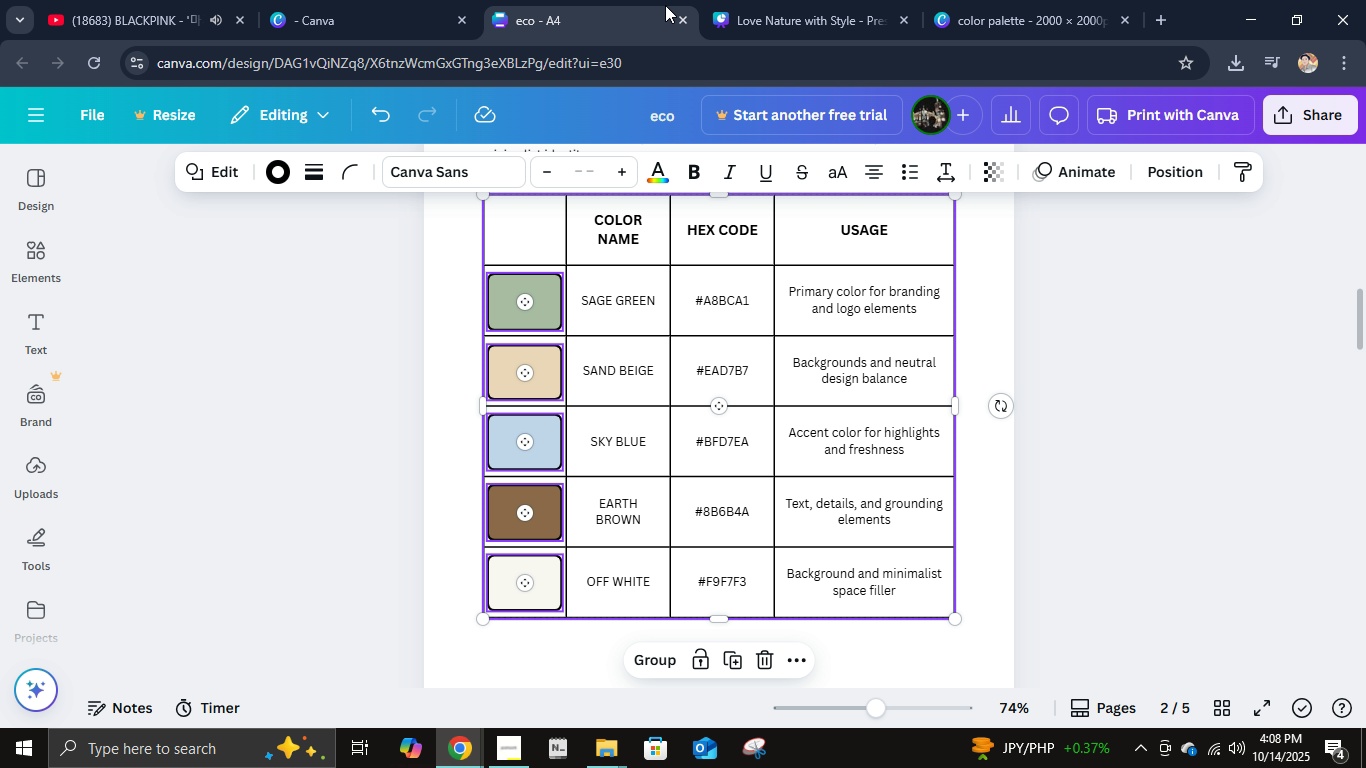 
double_click([737, 0])
 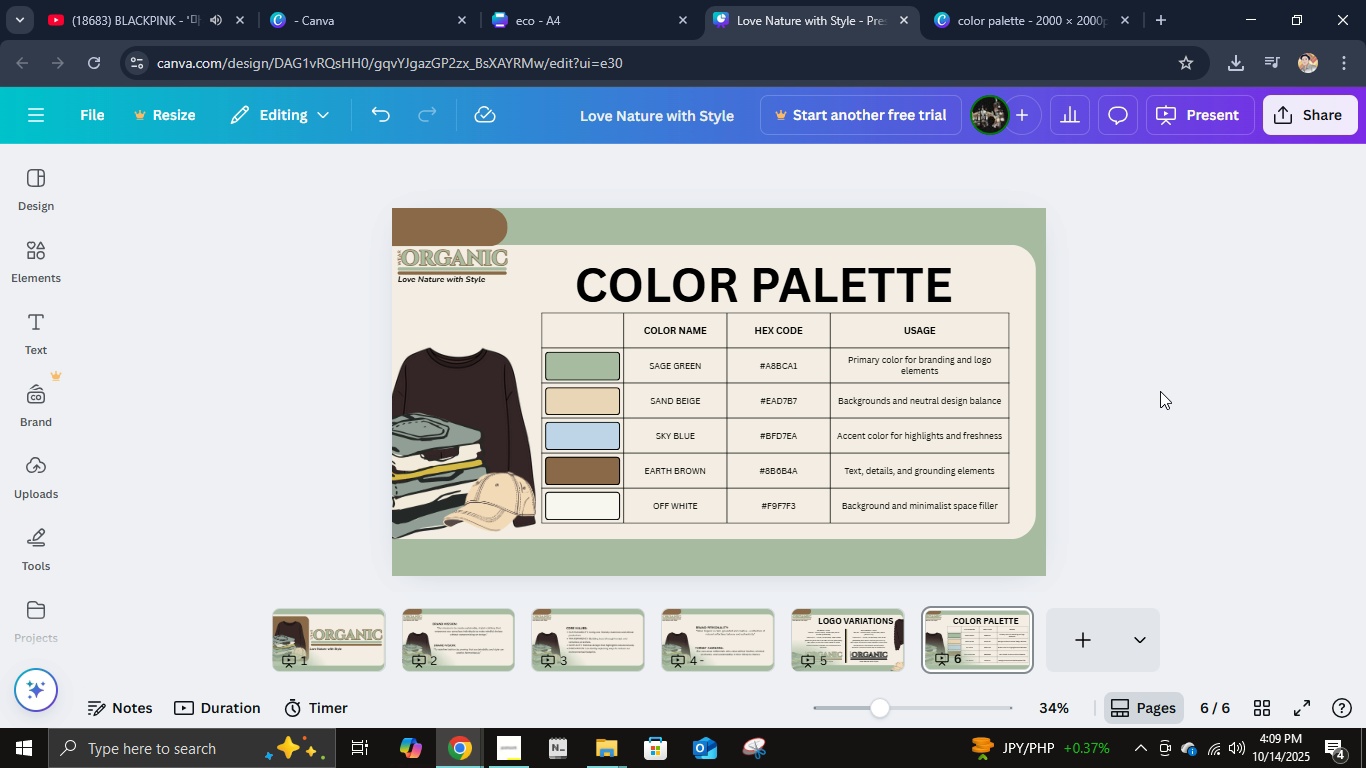 
left_click([1161, 391])
 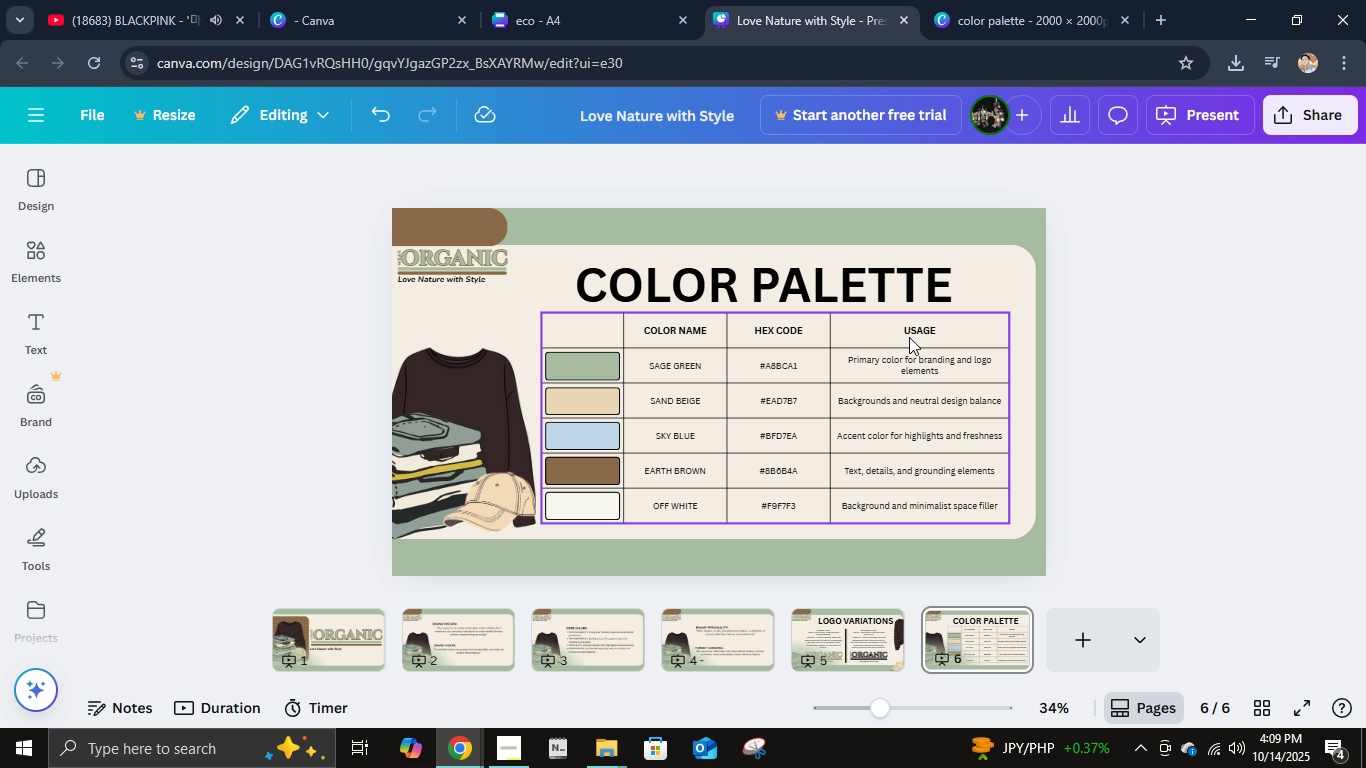 
left_click([908, 334])
 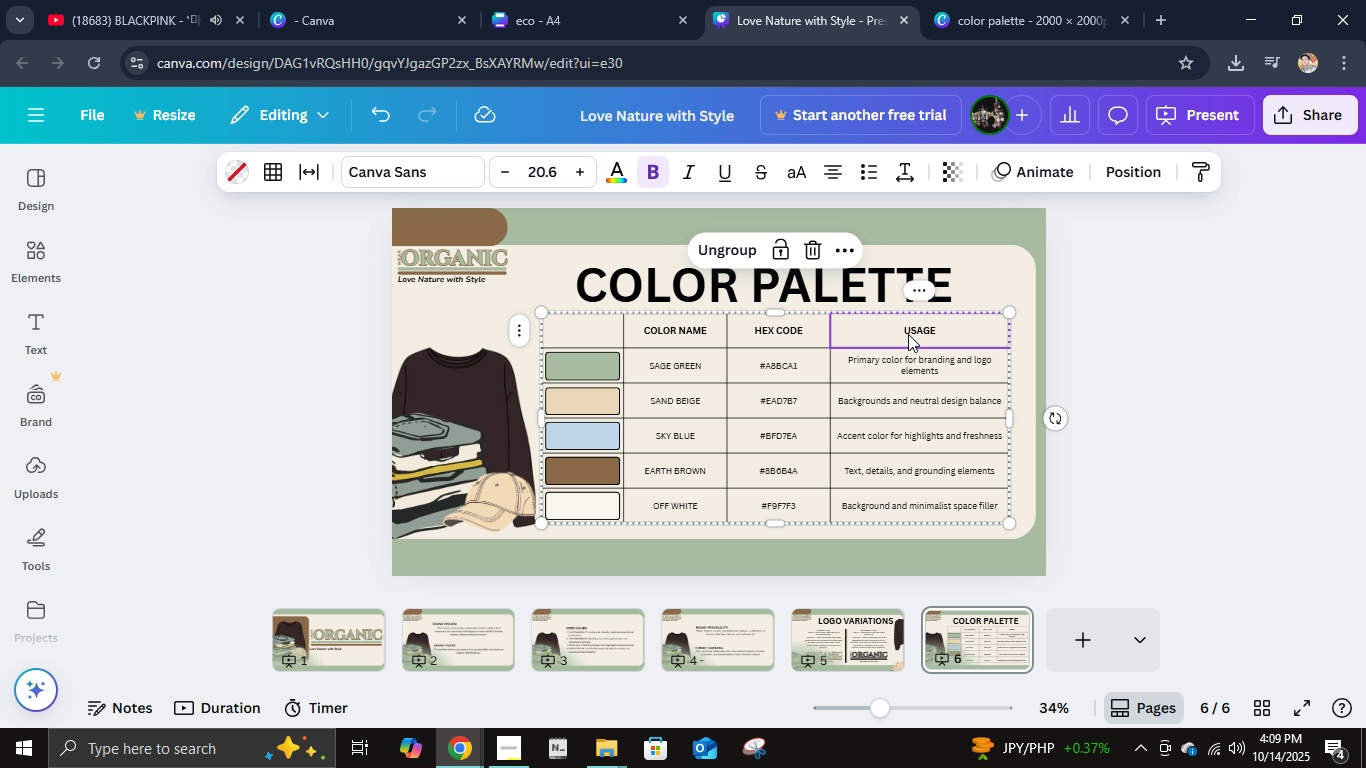 
hold_key(key=ShiftLeft, duration=0.96)
left_click([801, 330])
 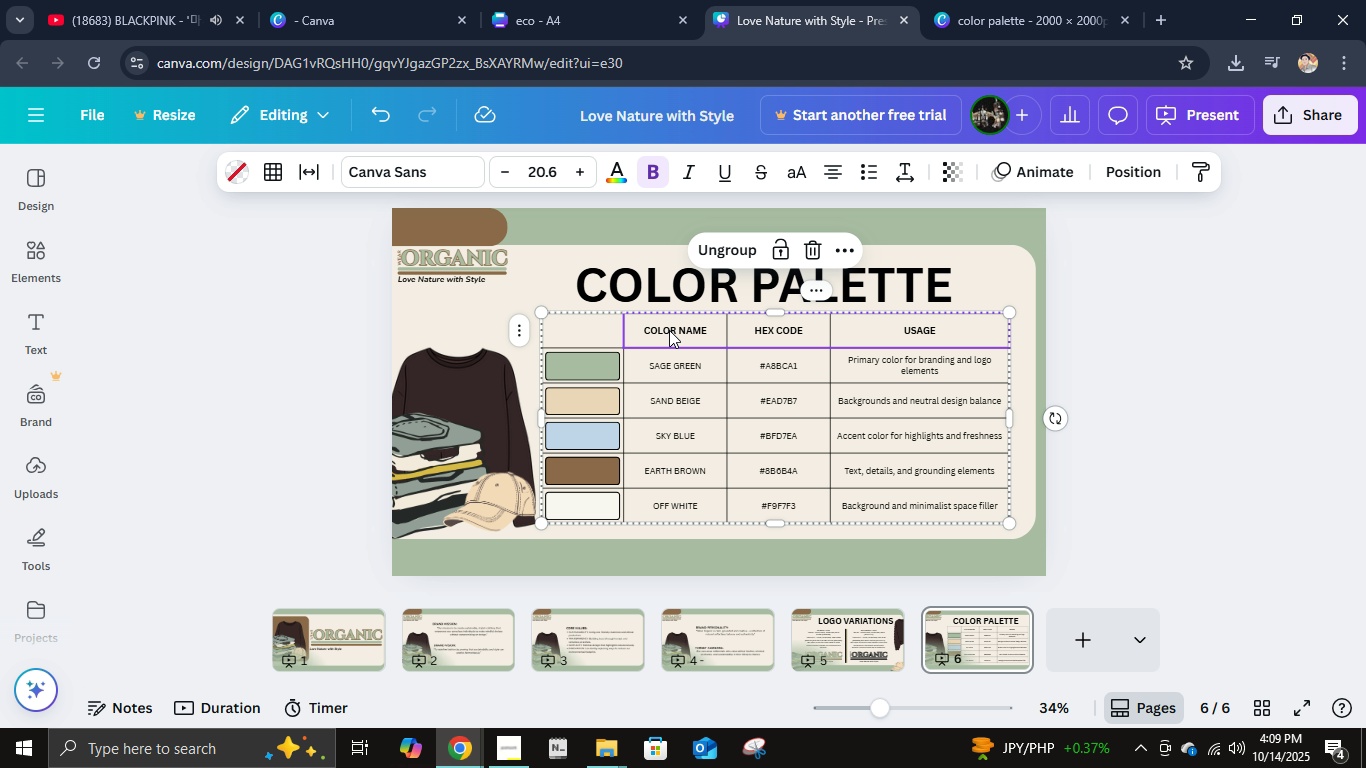 
left_click([669, 330])
 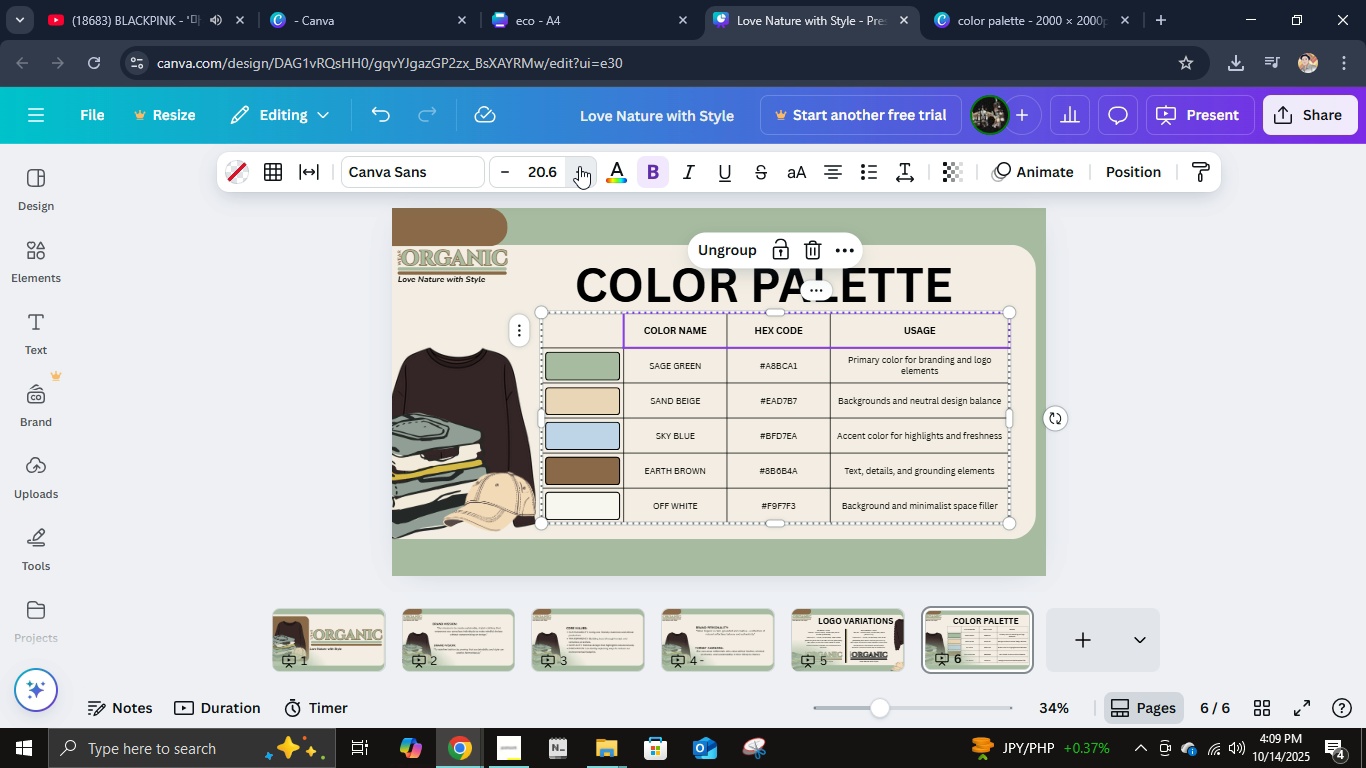 
double_click([579, 166])
 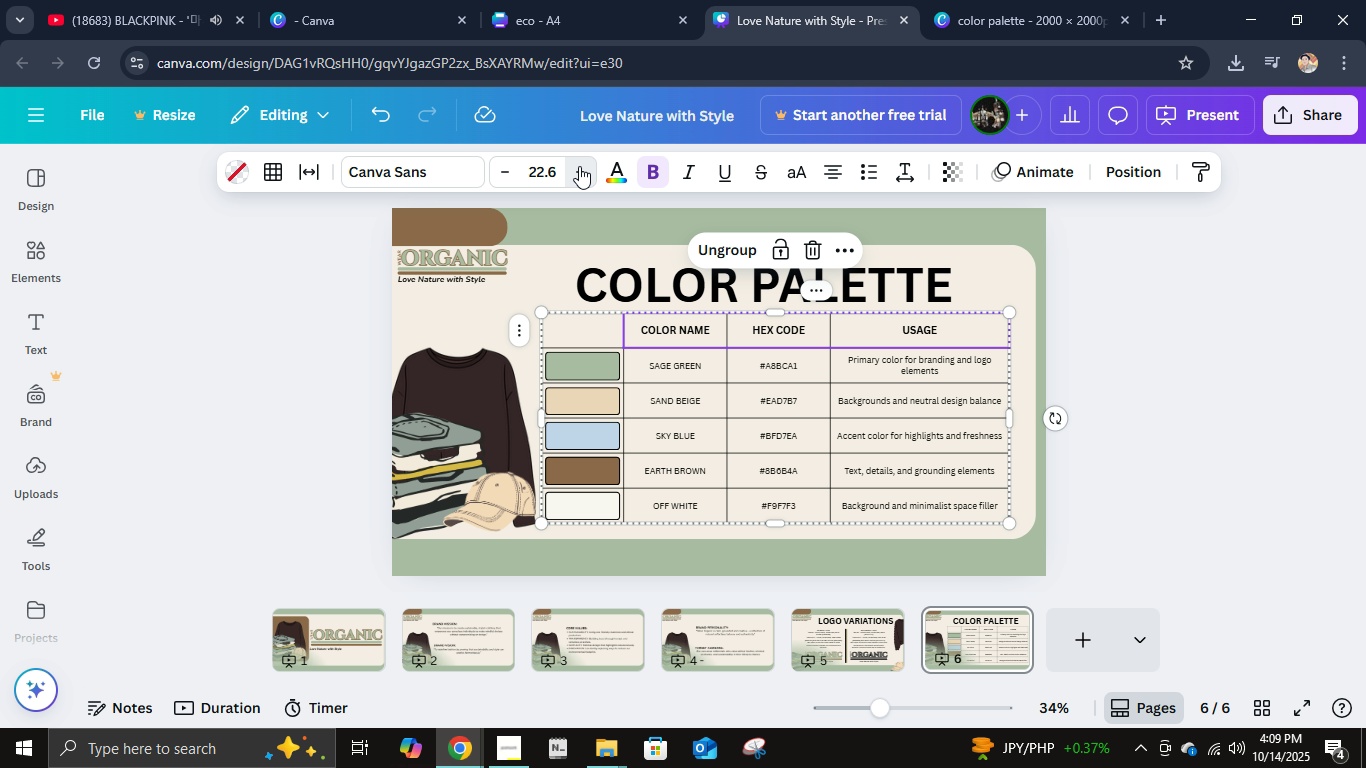 
triple_click([579, 166])
 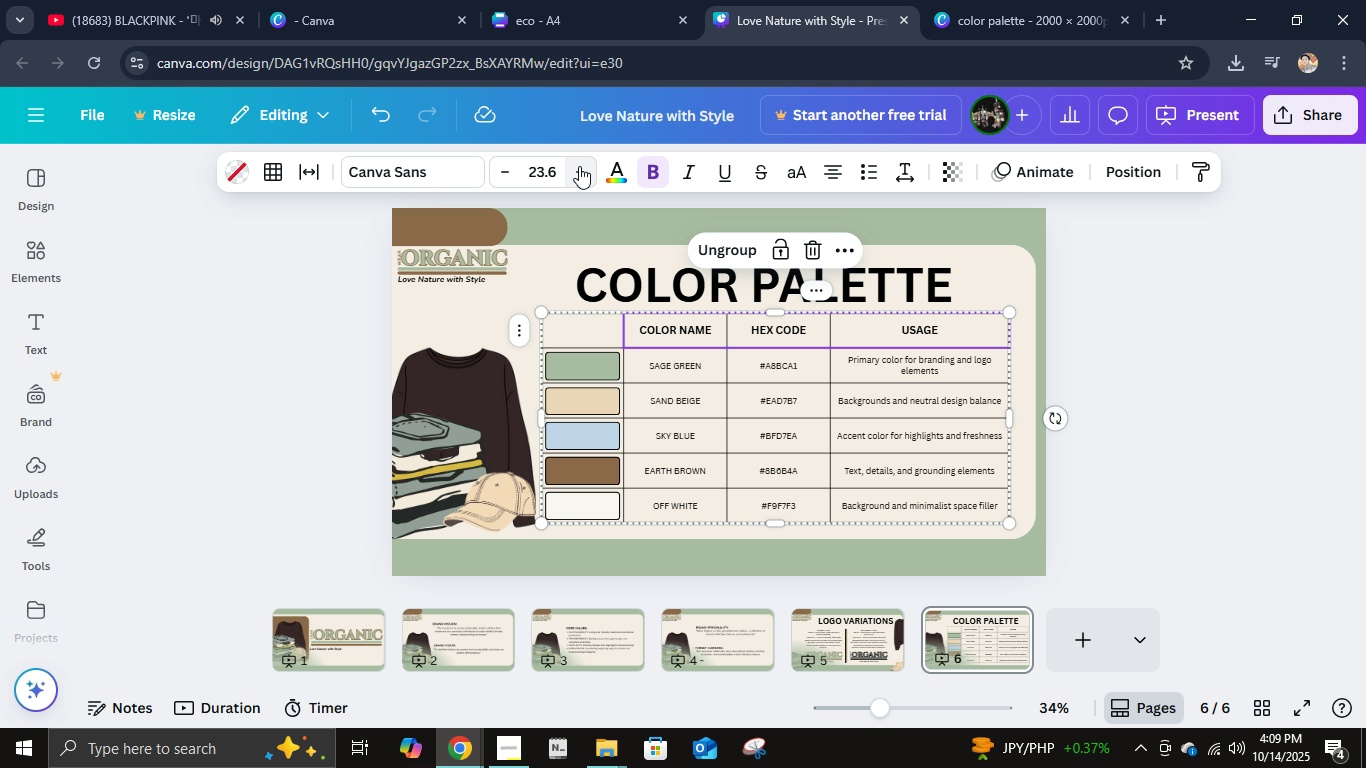 
left_click([579, 166])
 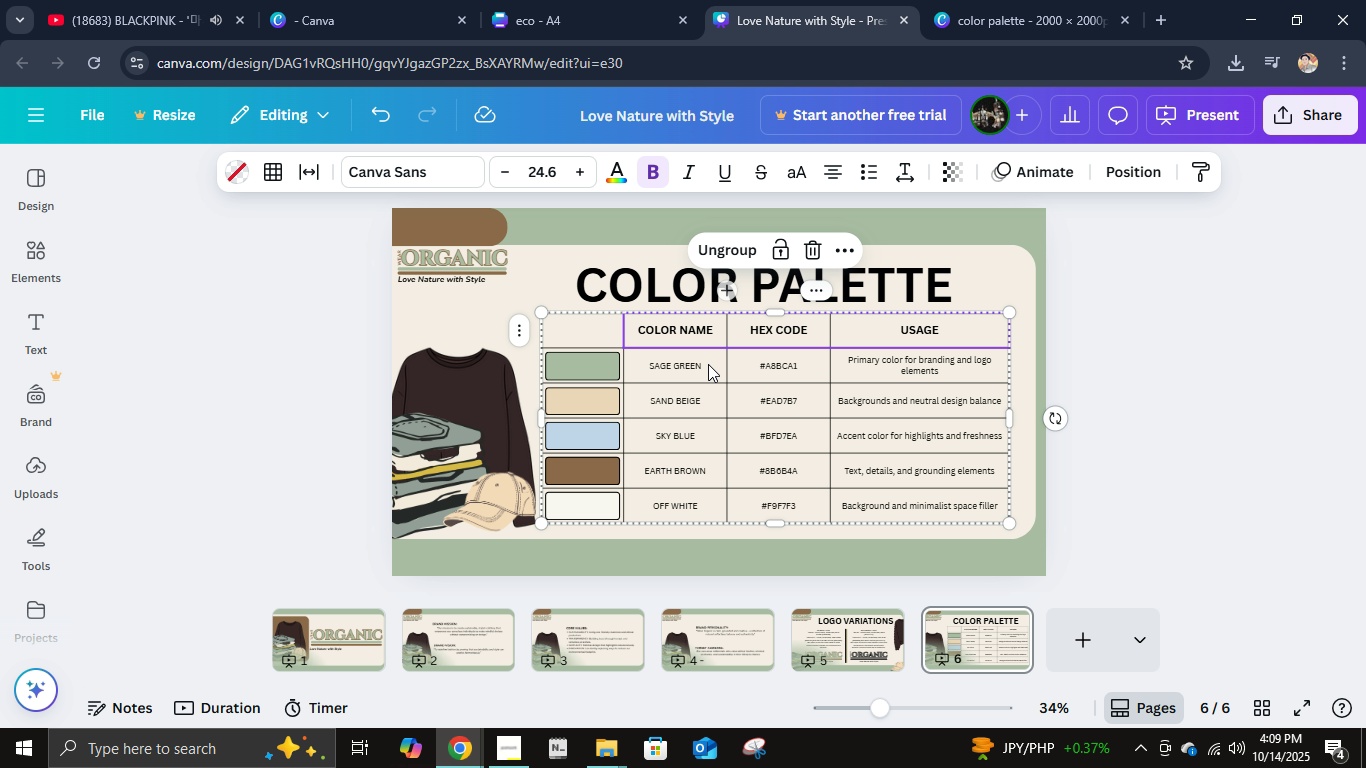 
left_click([702, 363])
 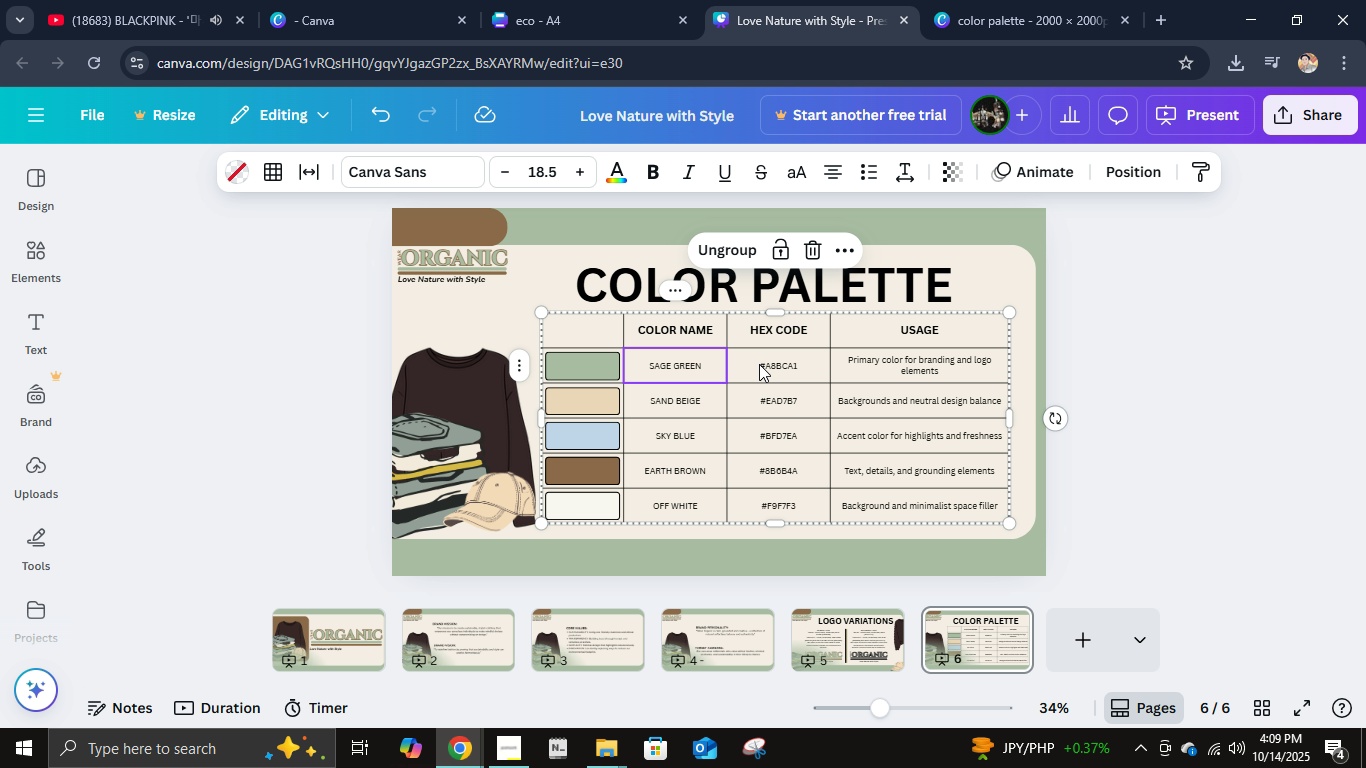 
hold_key(key=ShiftLeft, duration=1.5)
double_click([773, 360])
 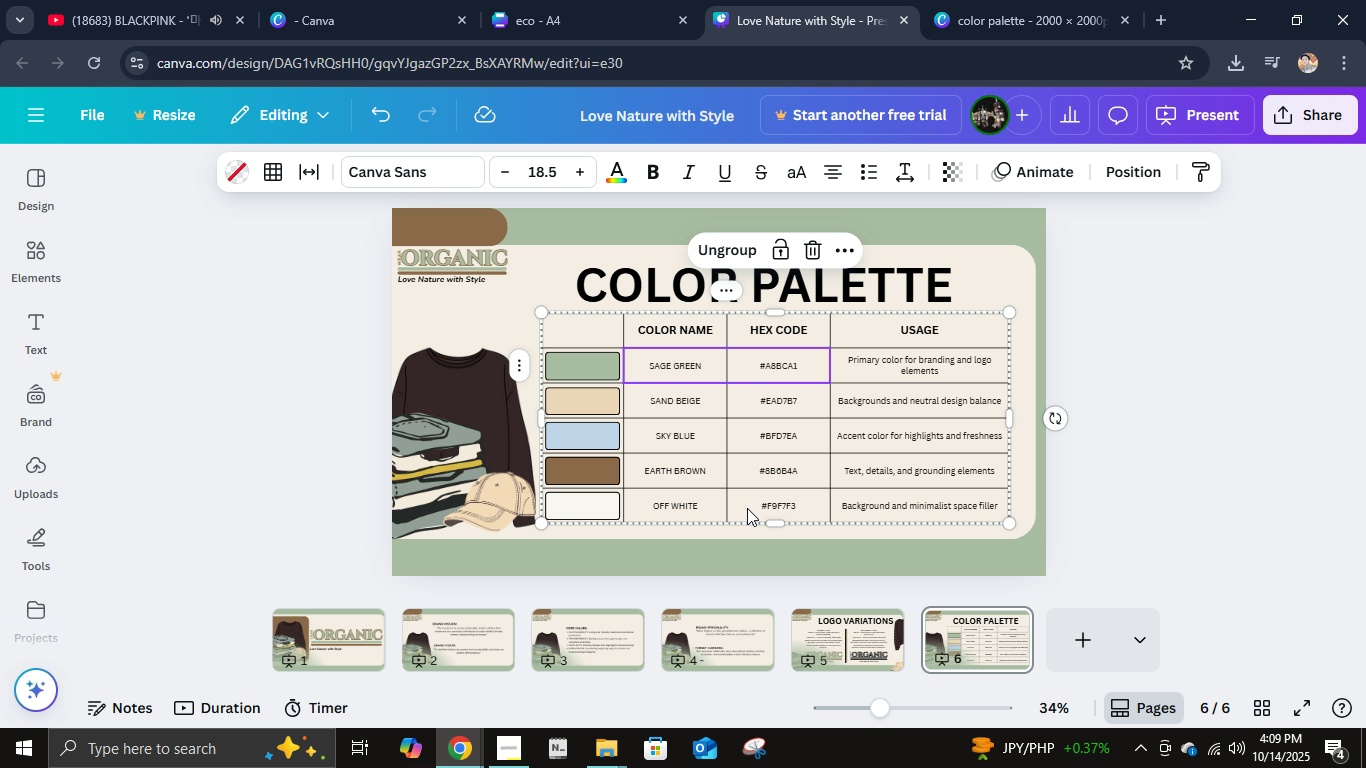 
left_click([747, 508])
 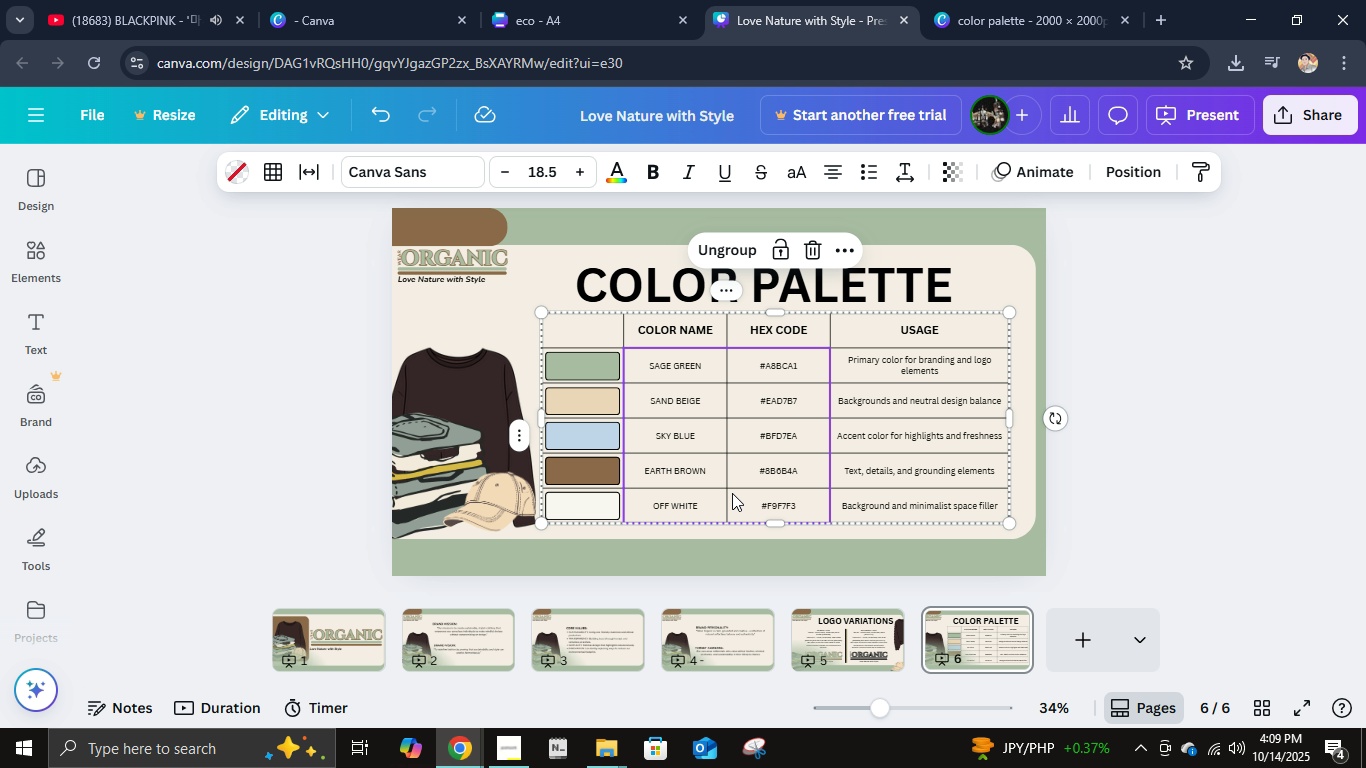 
key(Shift+ShiftLeft)
 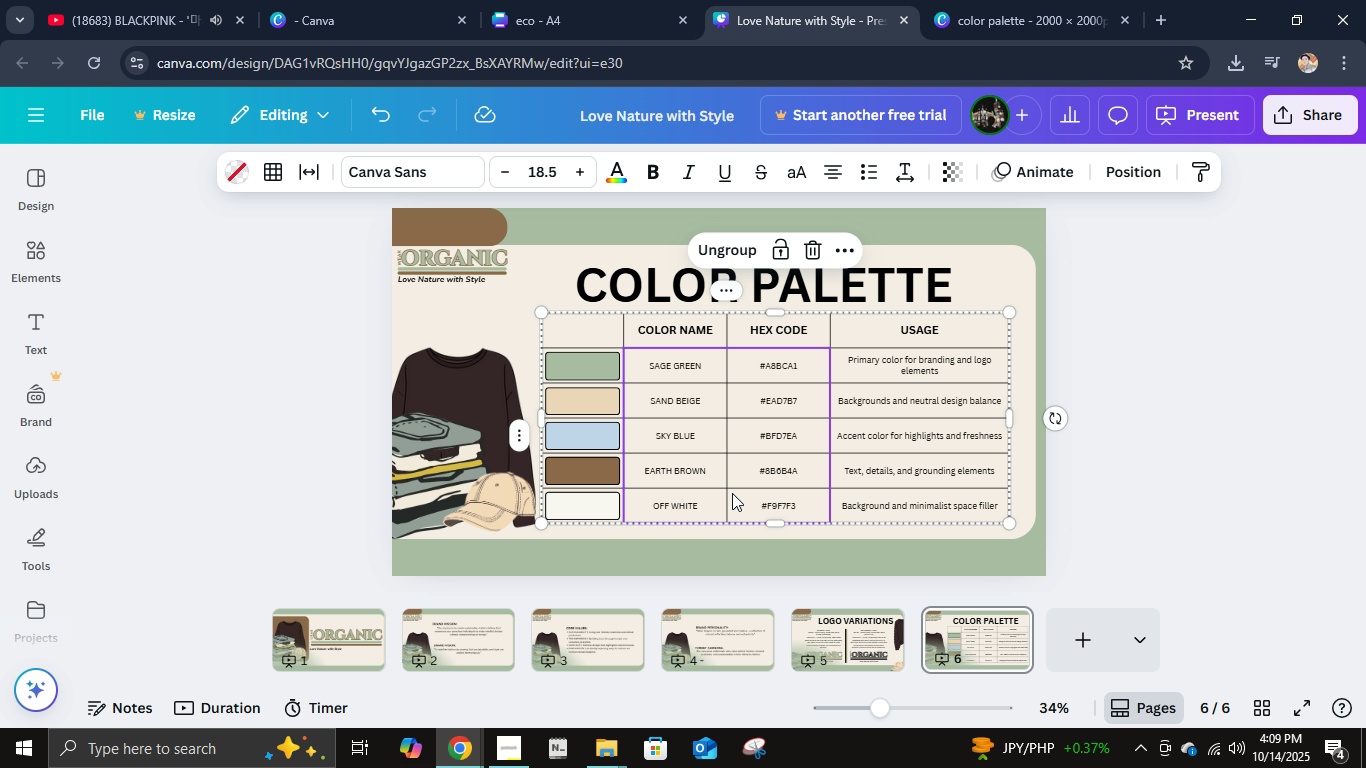 
key(Shift+ShiftLeft)
 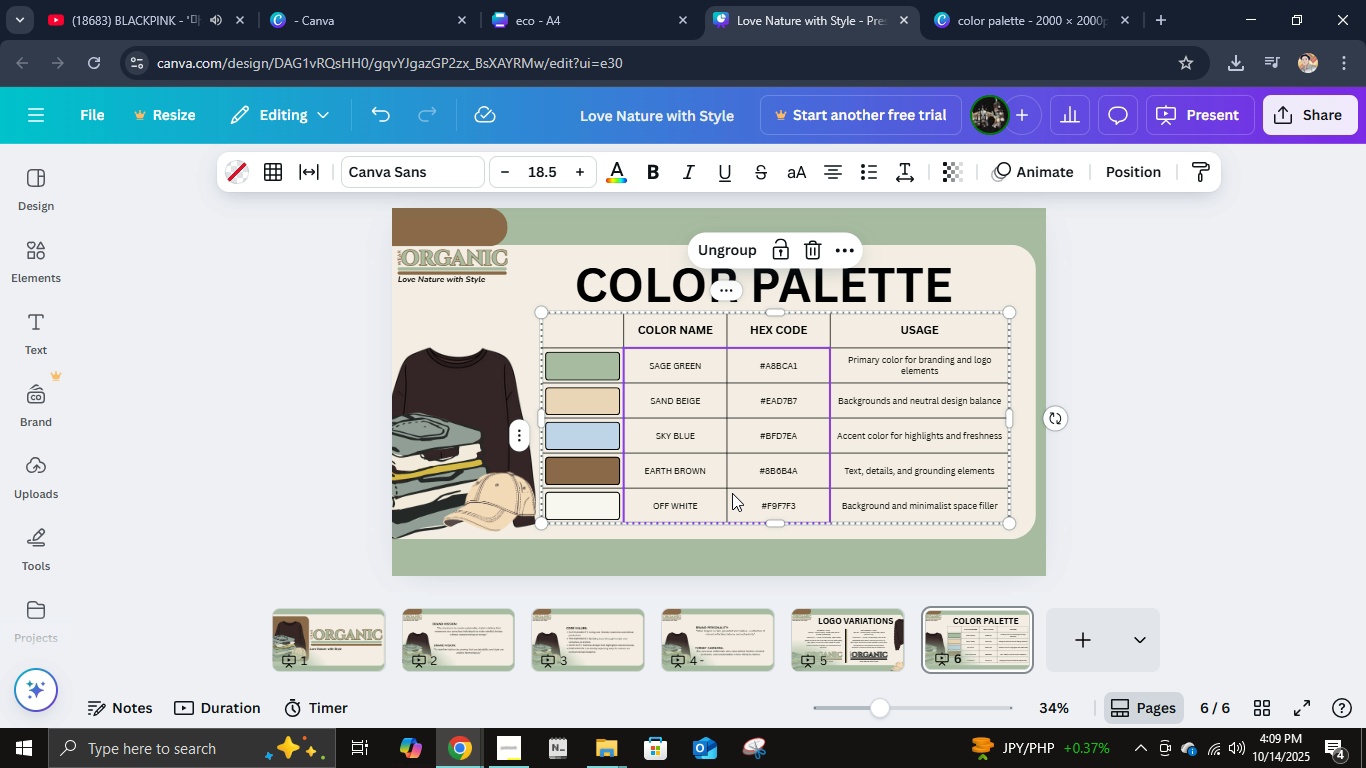 
key(Shift+ShiftLeft)
 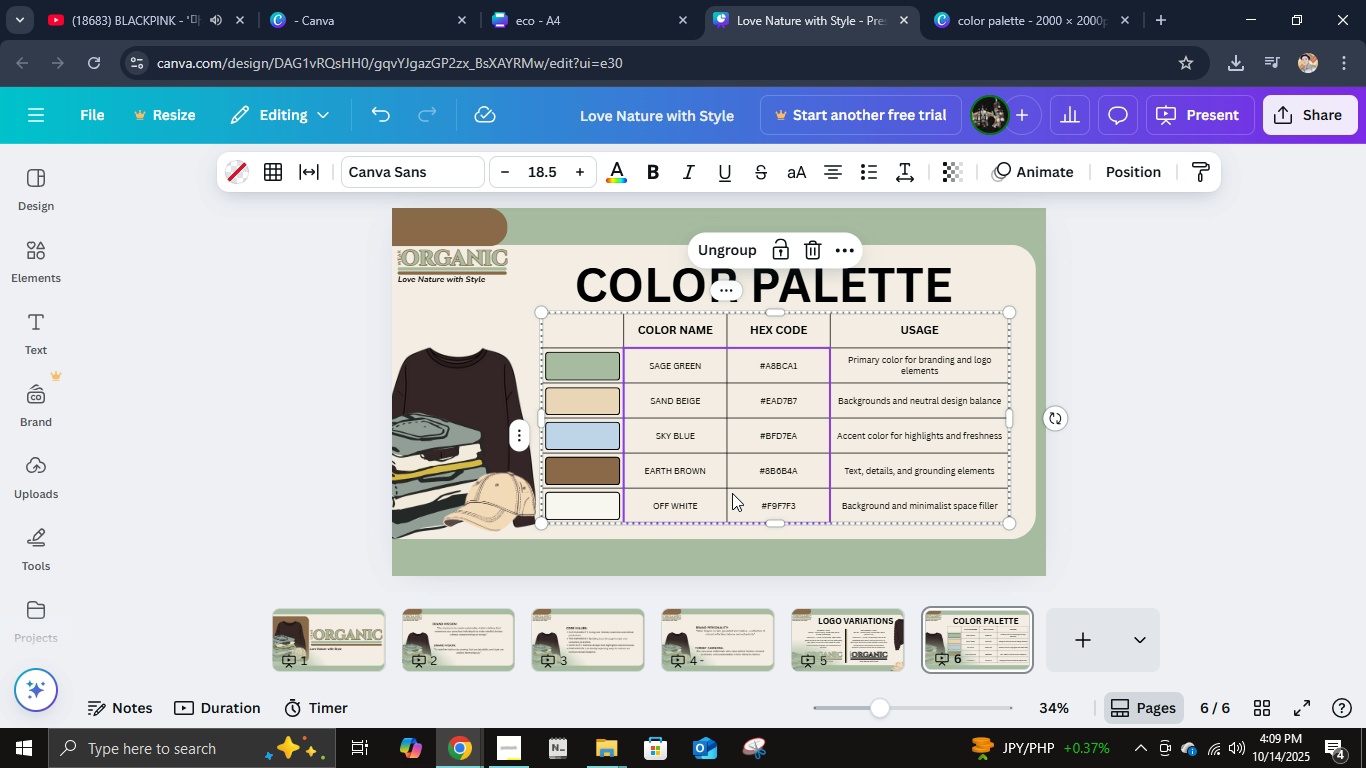 
key(Shift+ShiftLeft)
 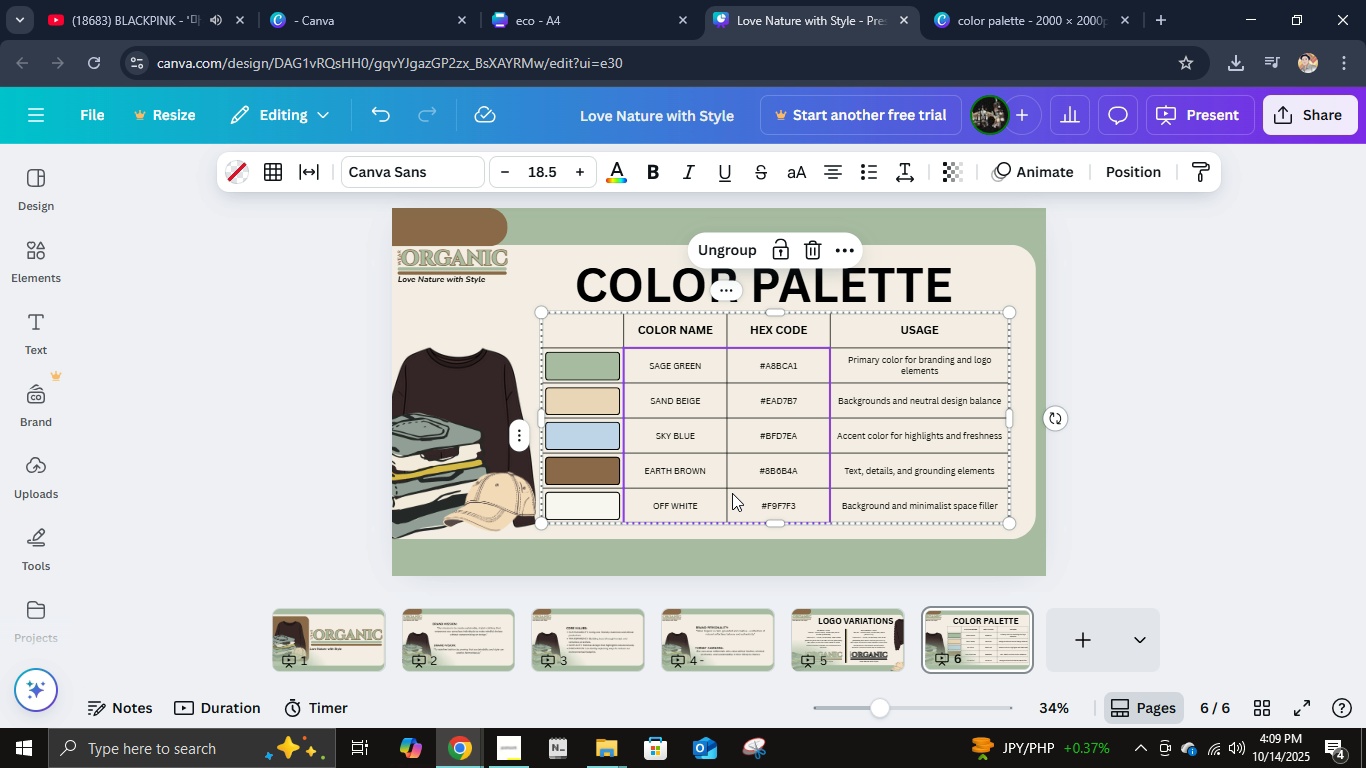 
key(Shift+ShiftLeft)
 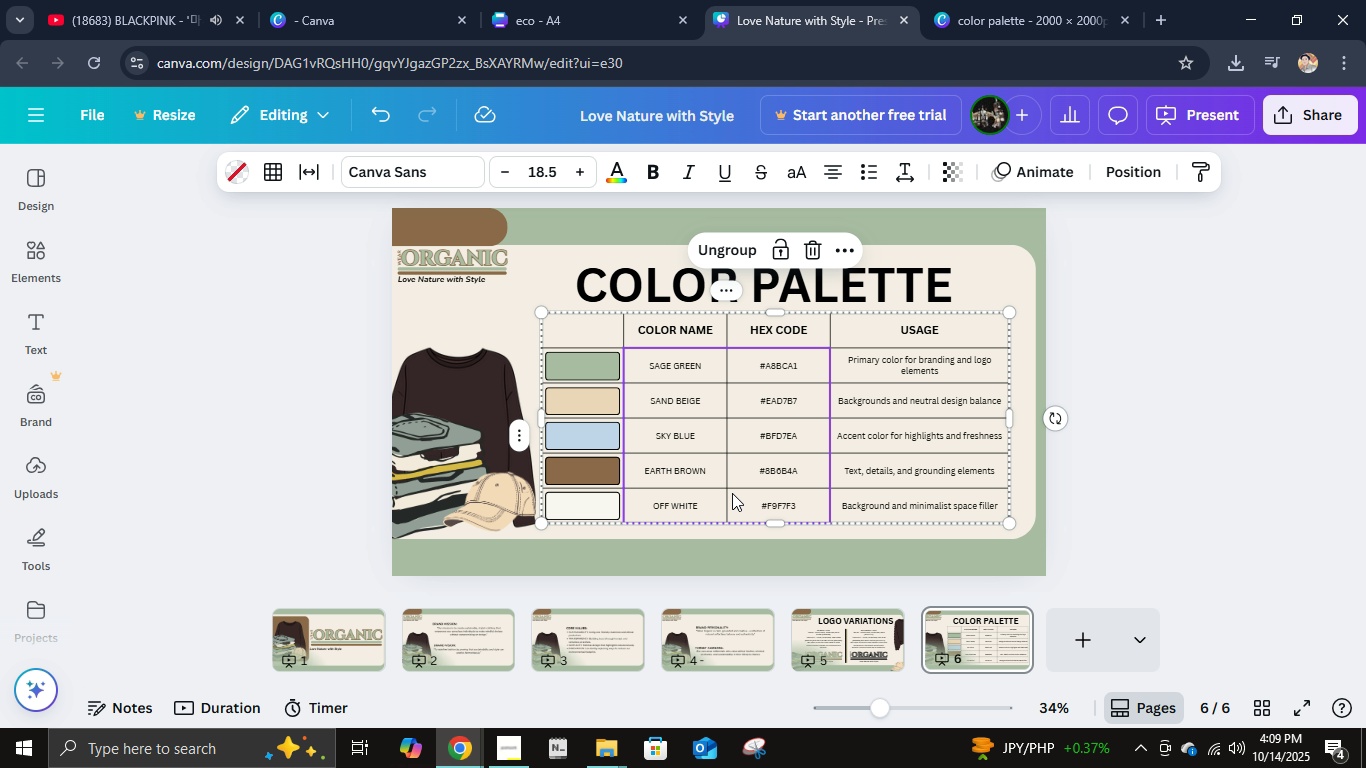 
key(Shift+ShiftLeft)
 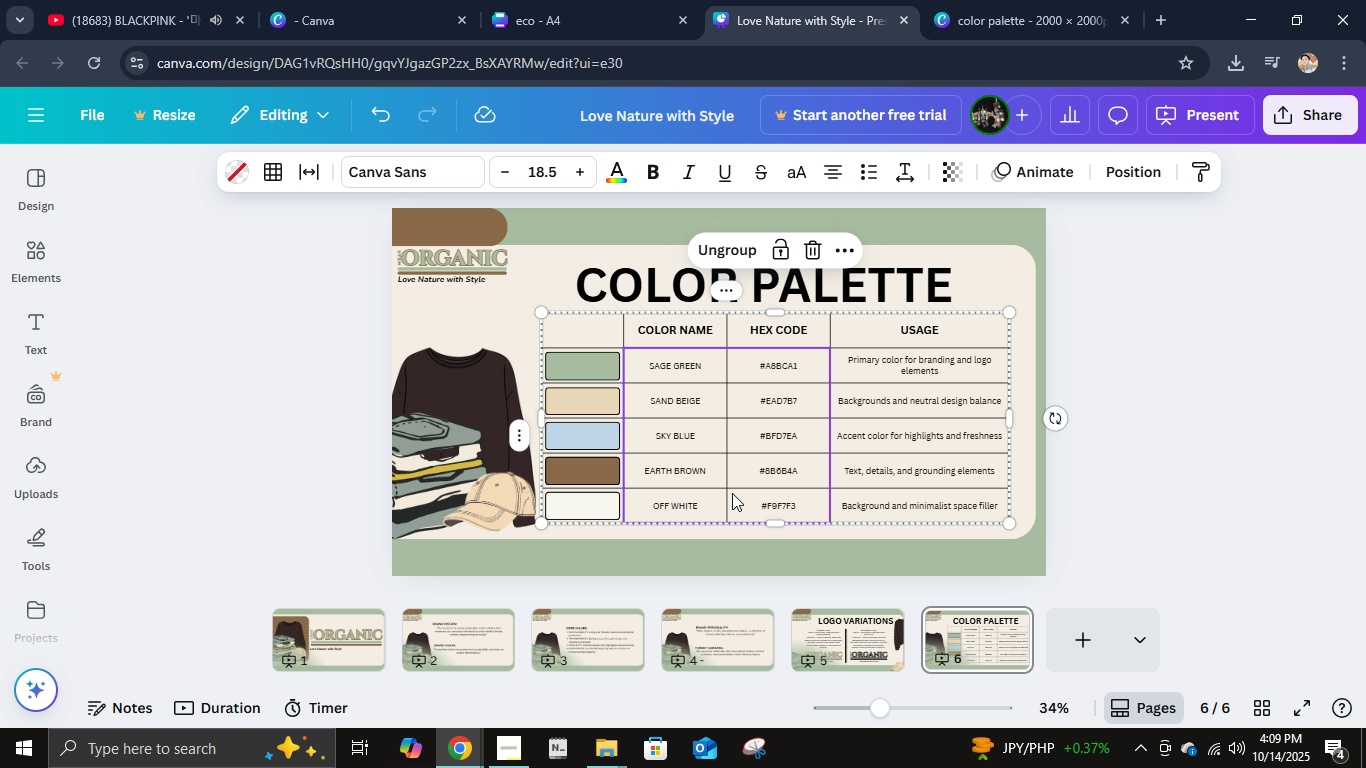 
key(Shift+ShiftLeft)
 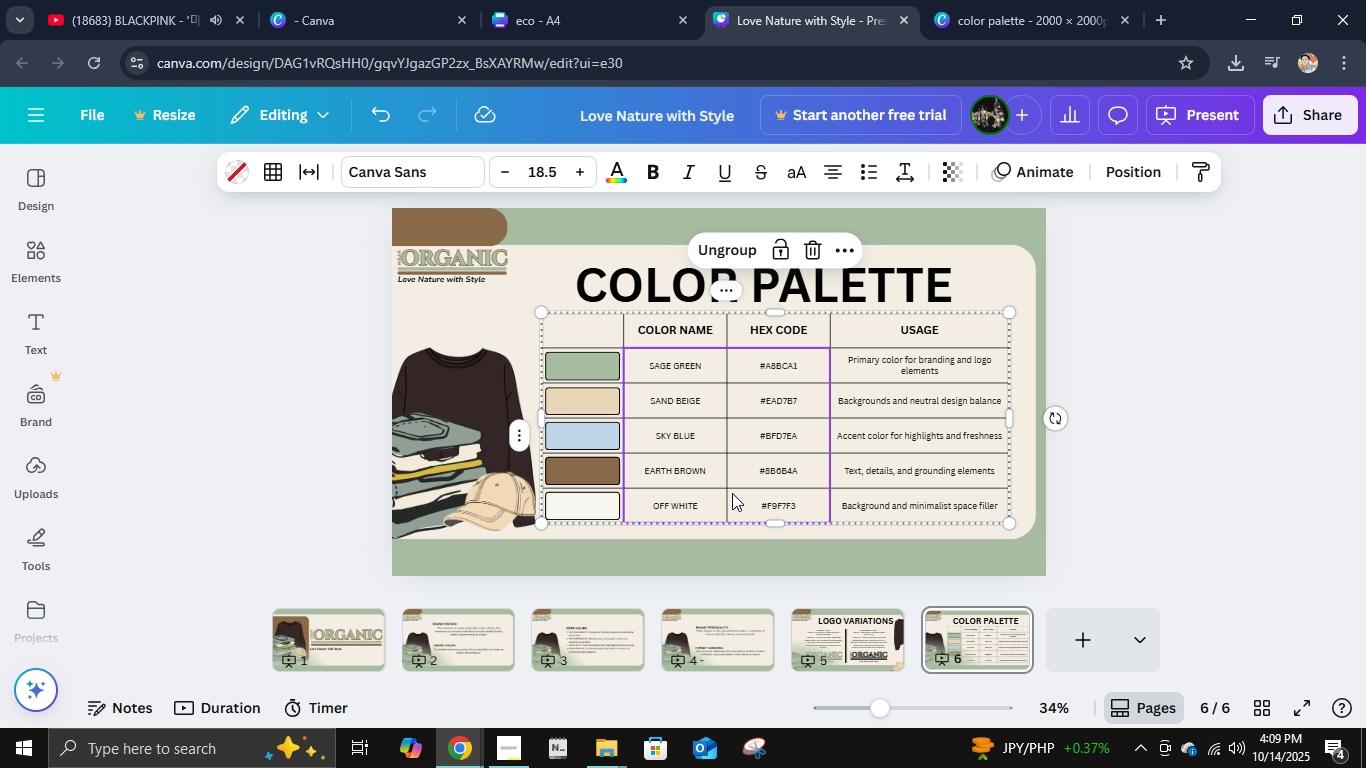 
key(Shift+ShiftLeft)
 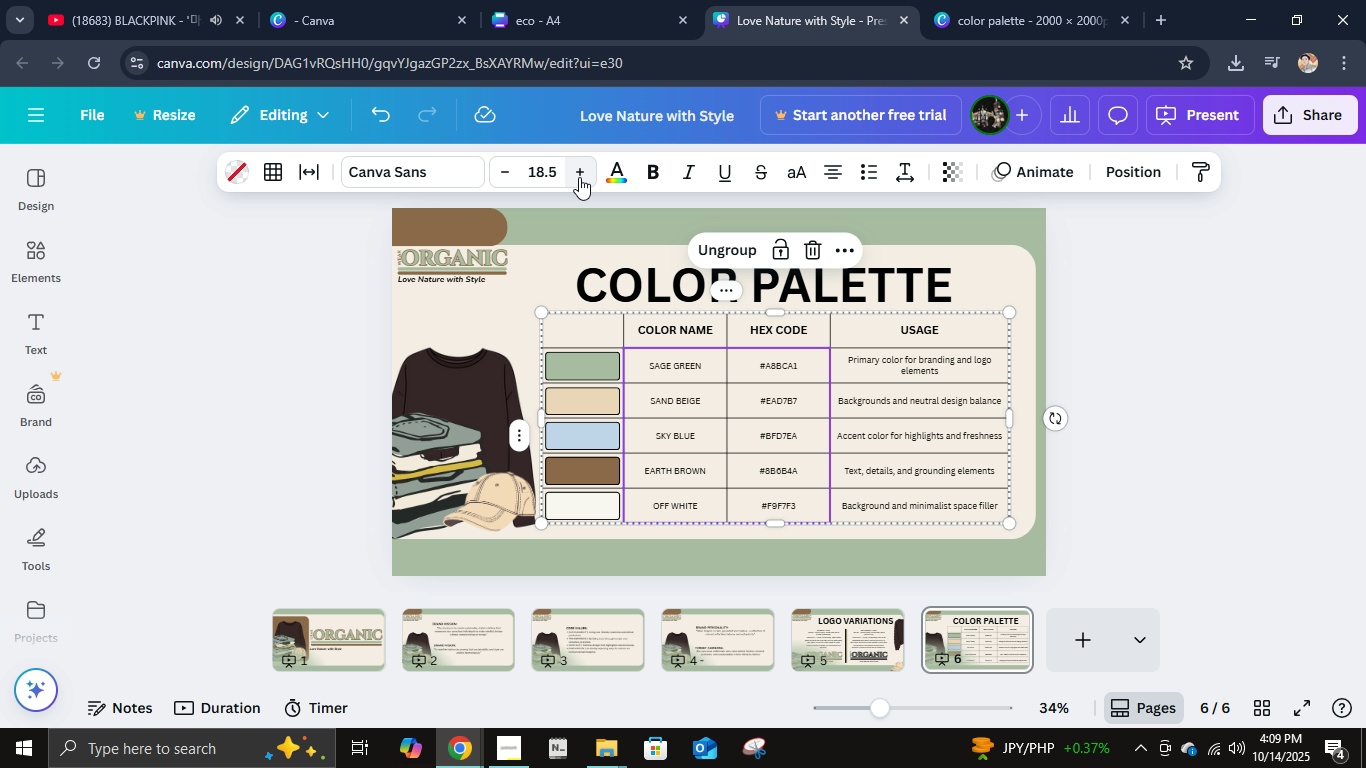 
left_click([577, 174])
 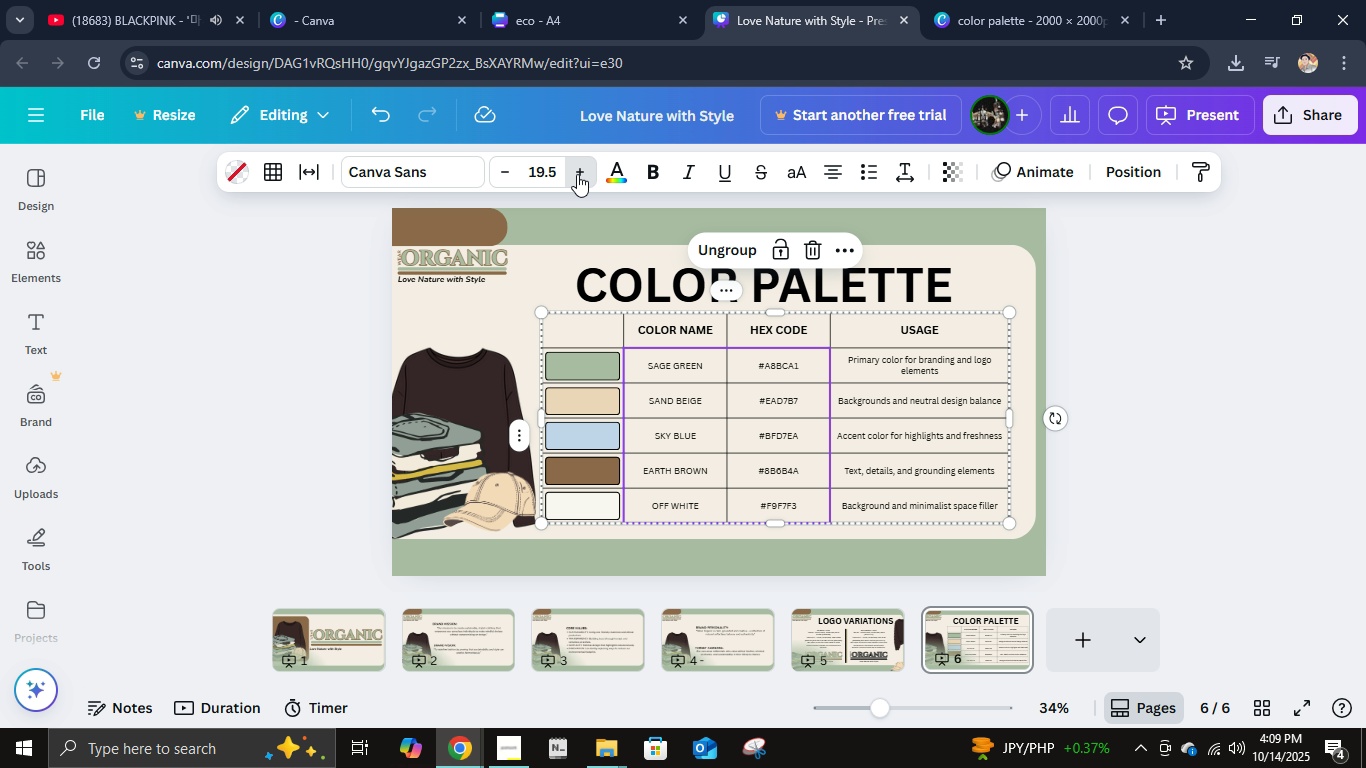 
double_click([577, 174])
 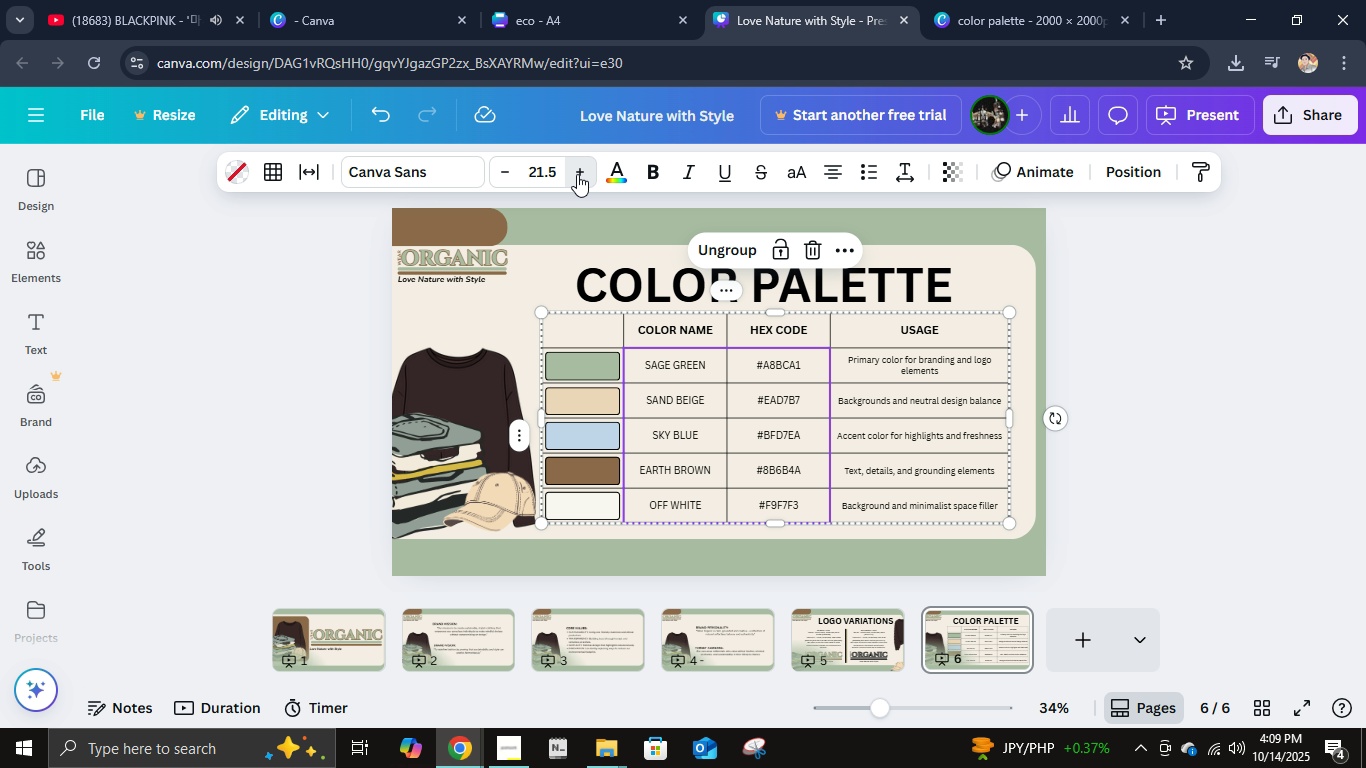 
left_click([577, 174])
 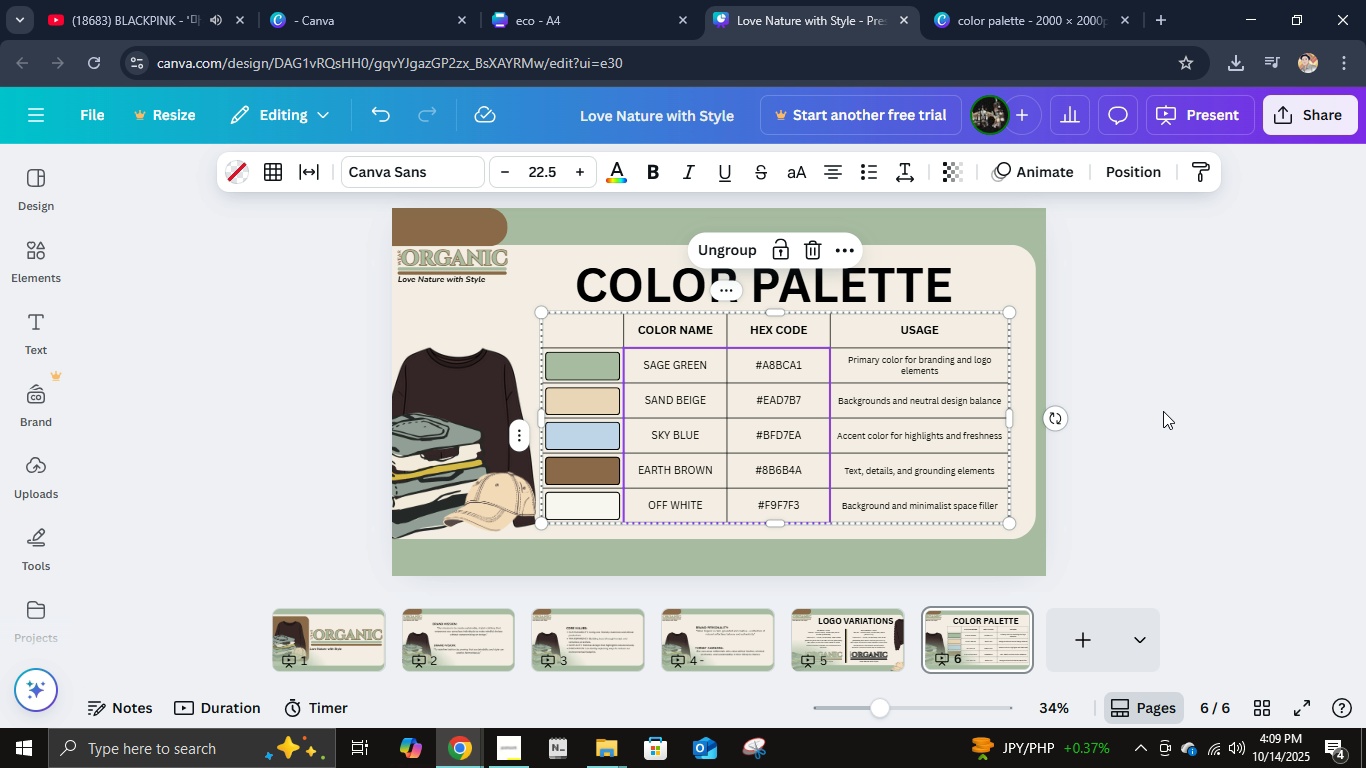 
double_click([1163, 411])
 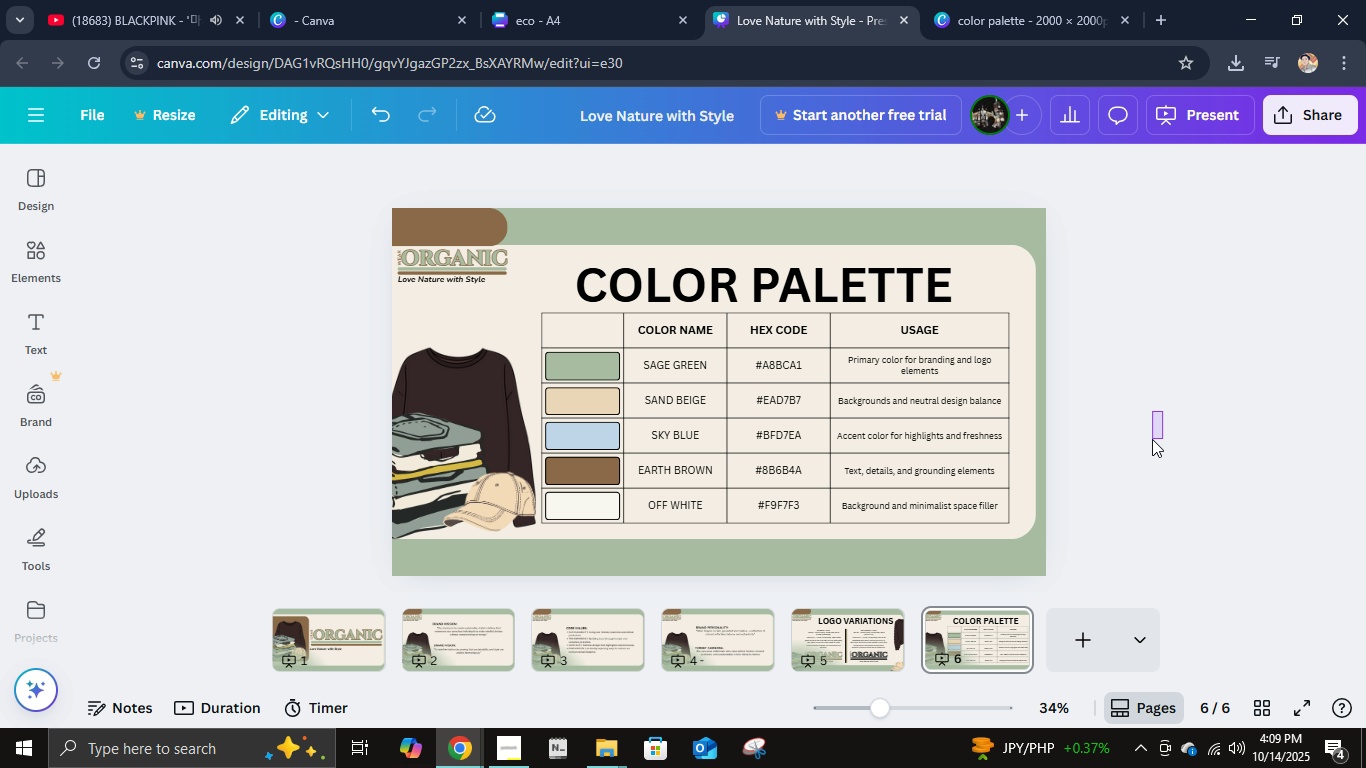 
left_click([1155, 439])
 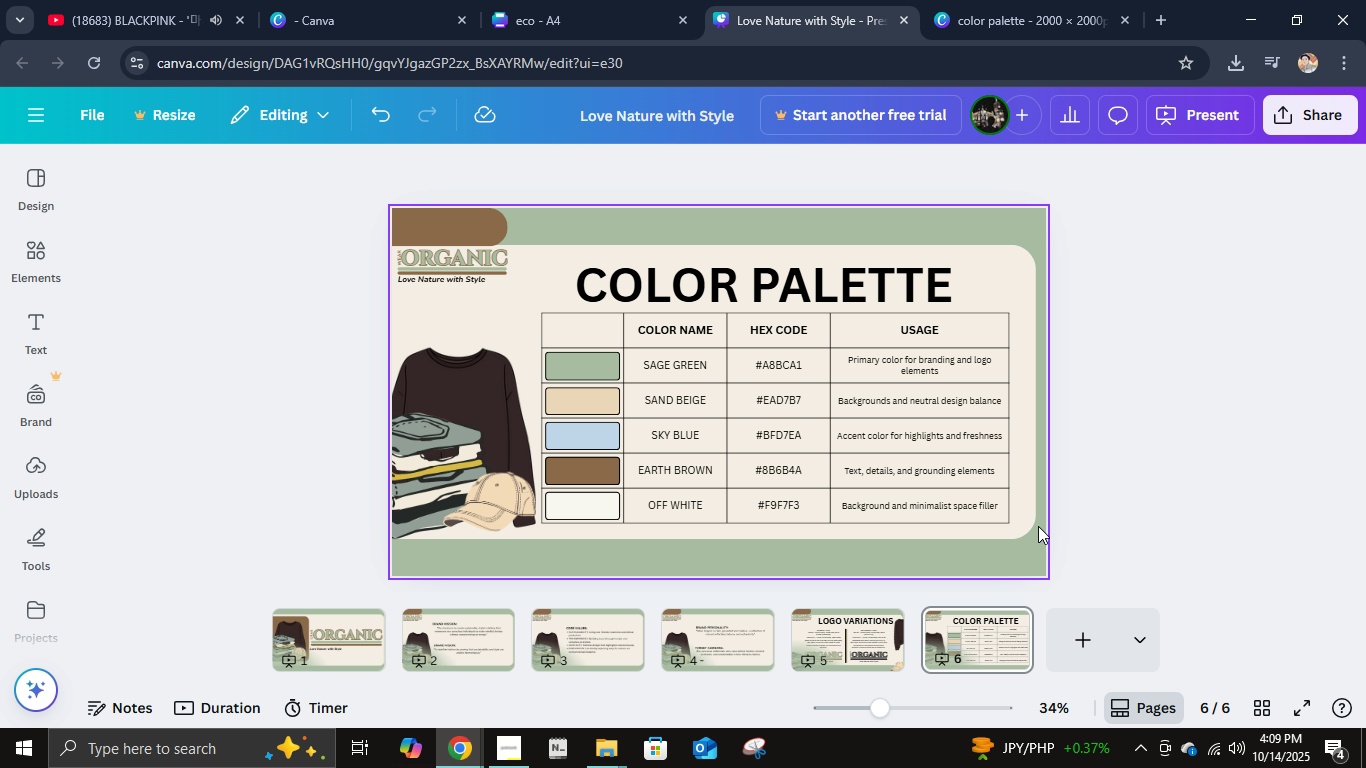 
wait(10.4)
 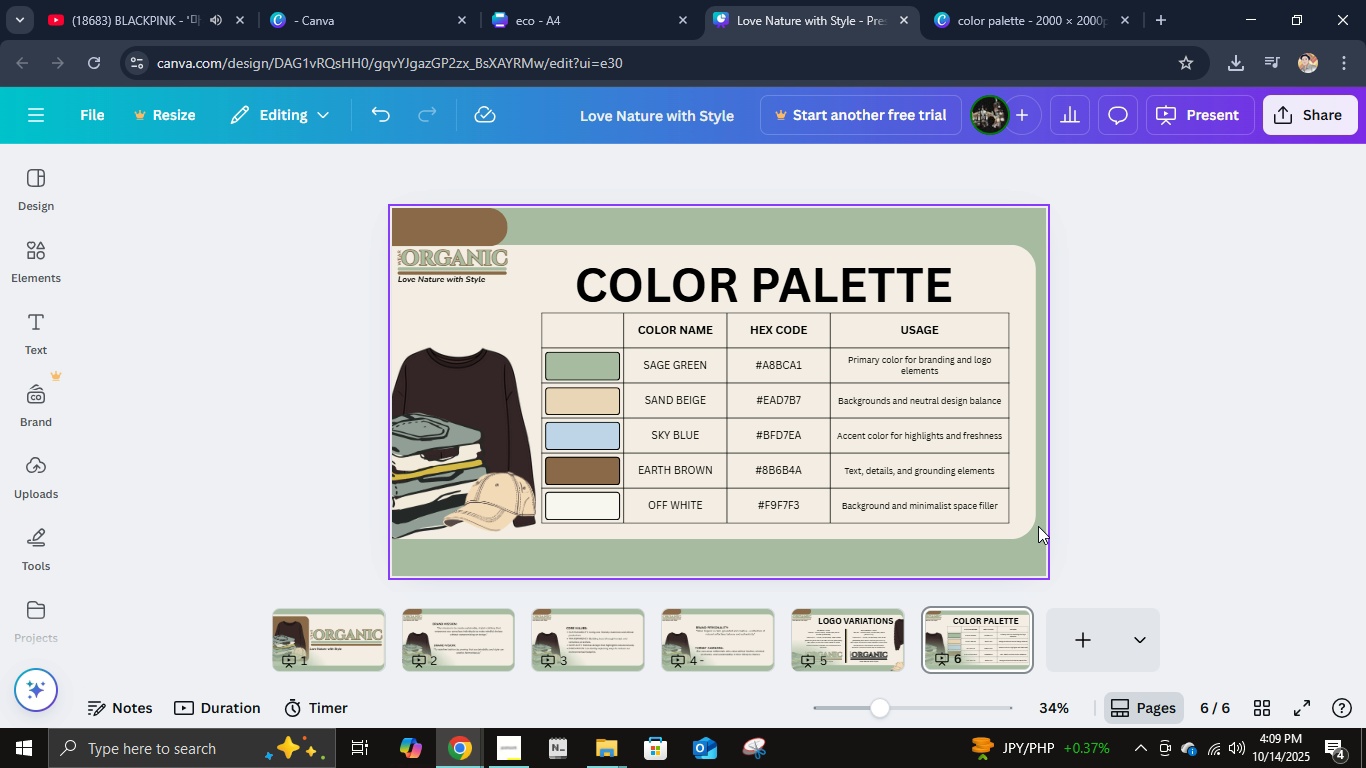 
mouse_move([892, 577])
 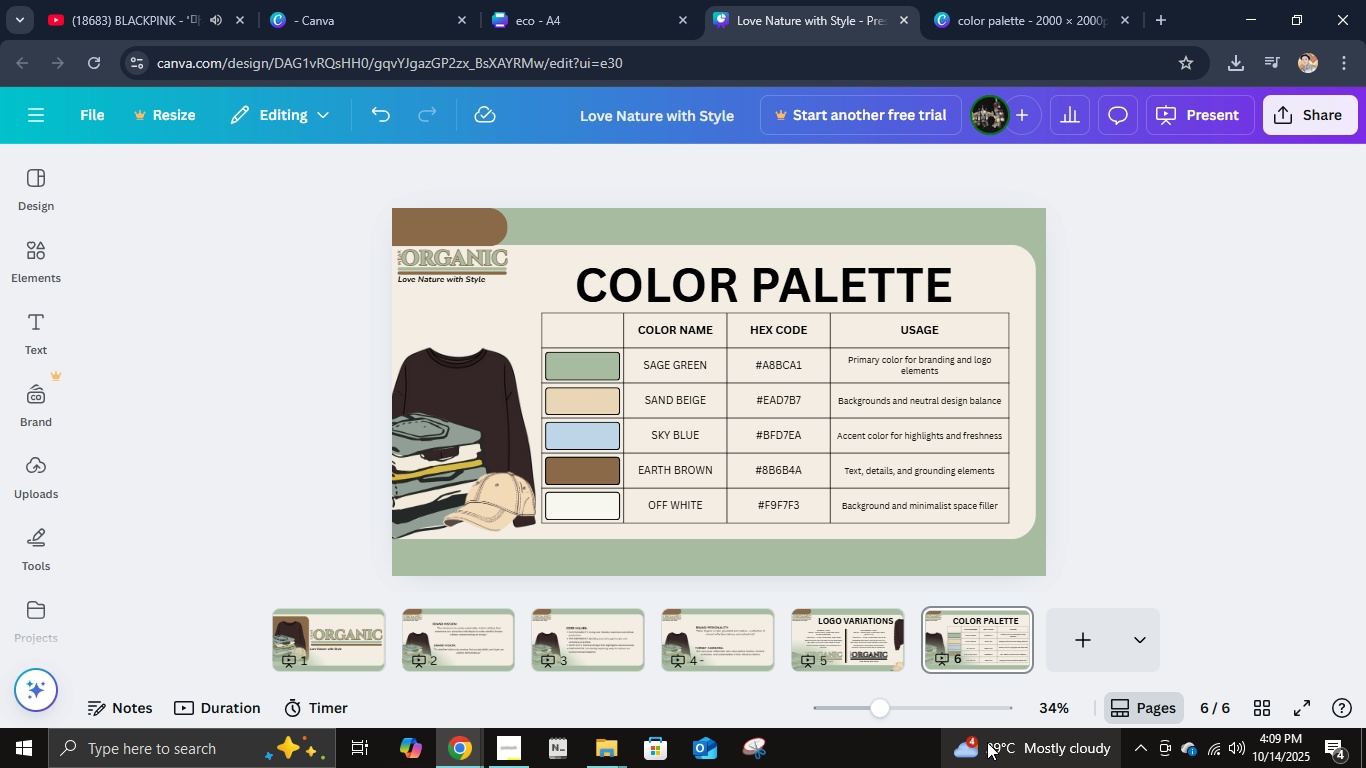 
left_click([1010, 621])
 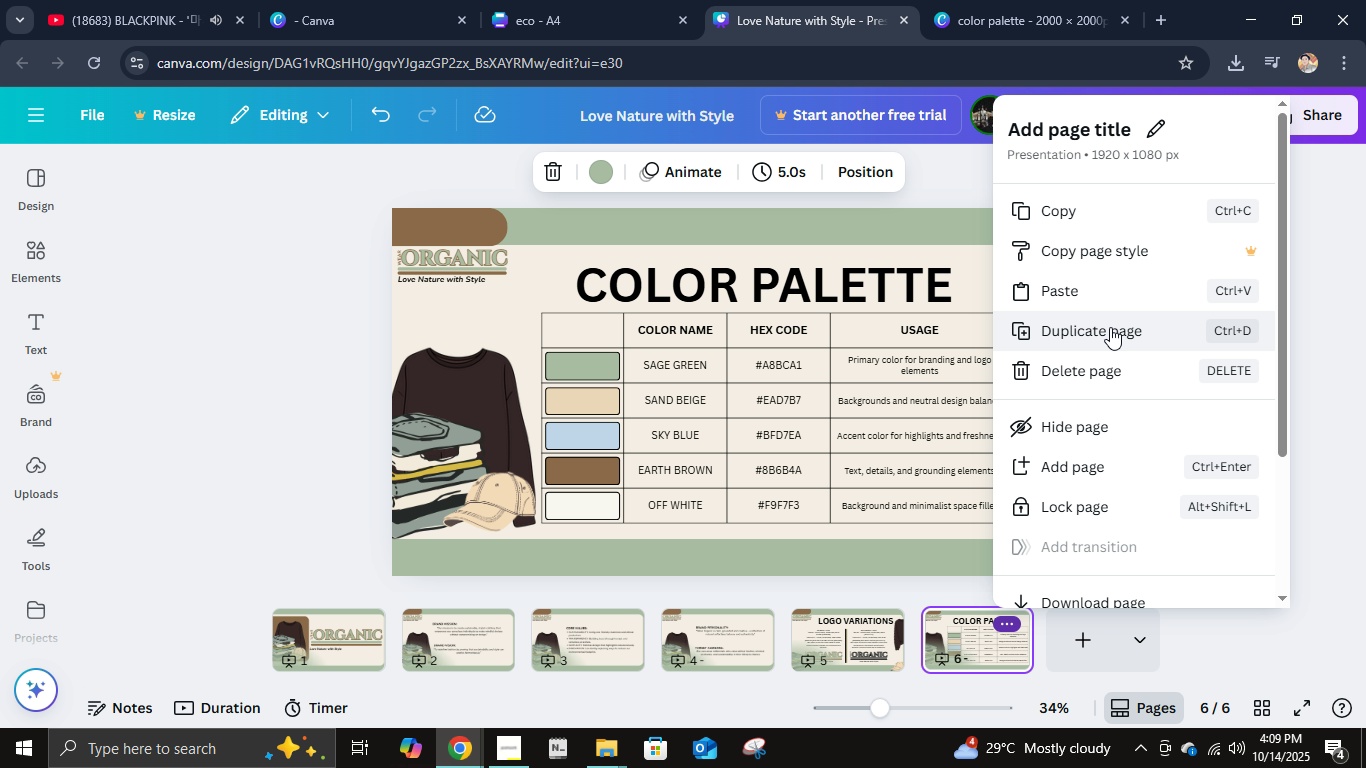 
left_click([1108, 337])
 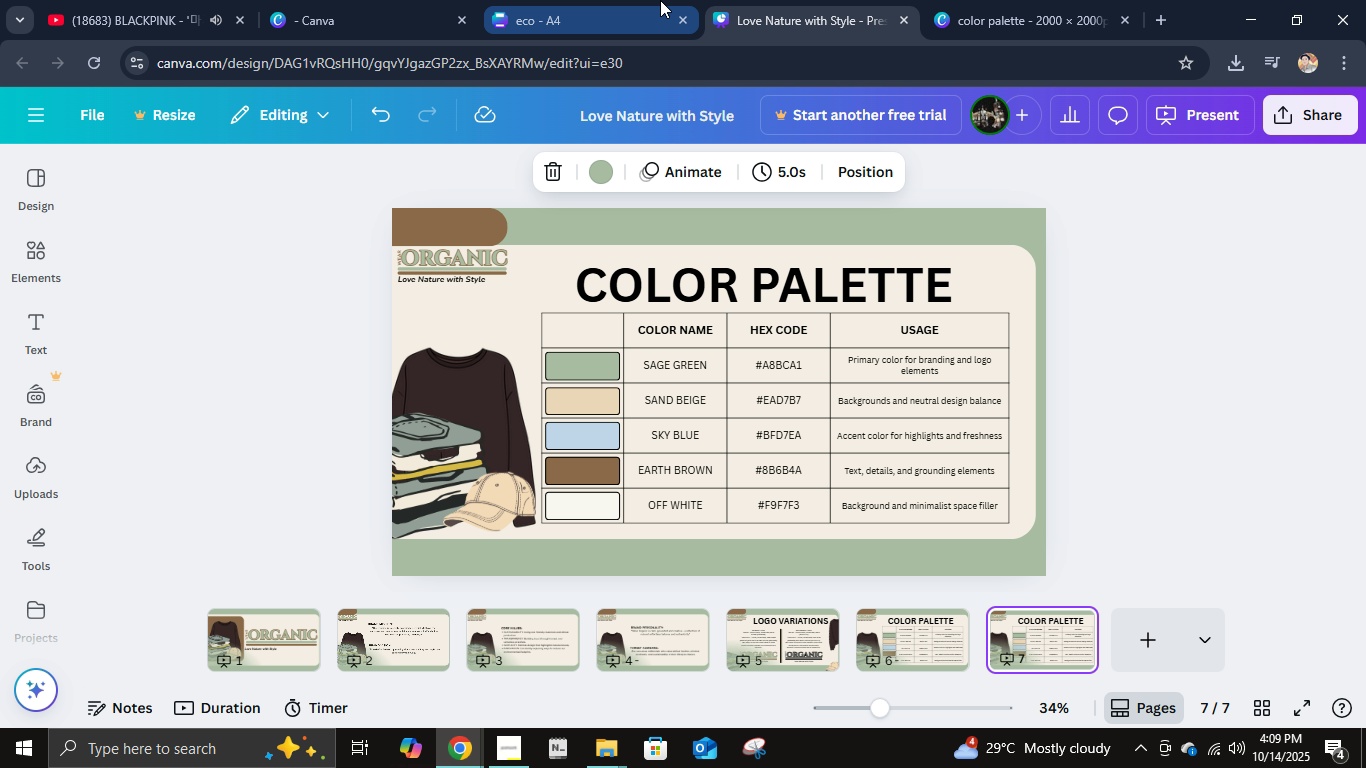 
left_click([660, 0])
 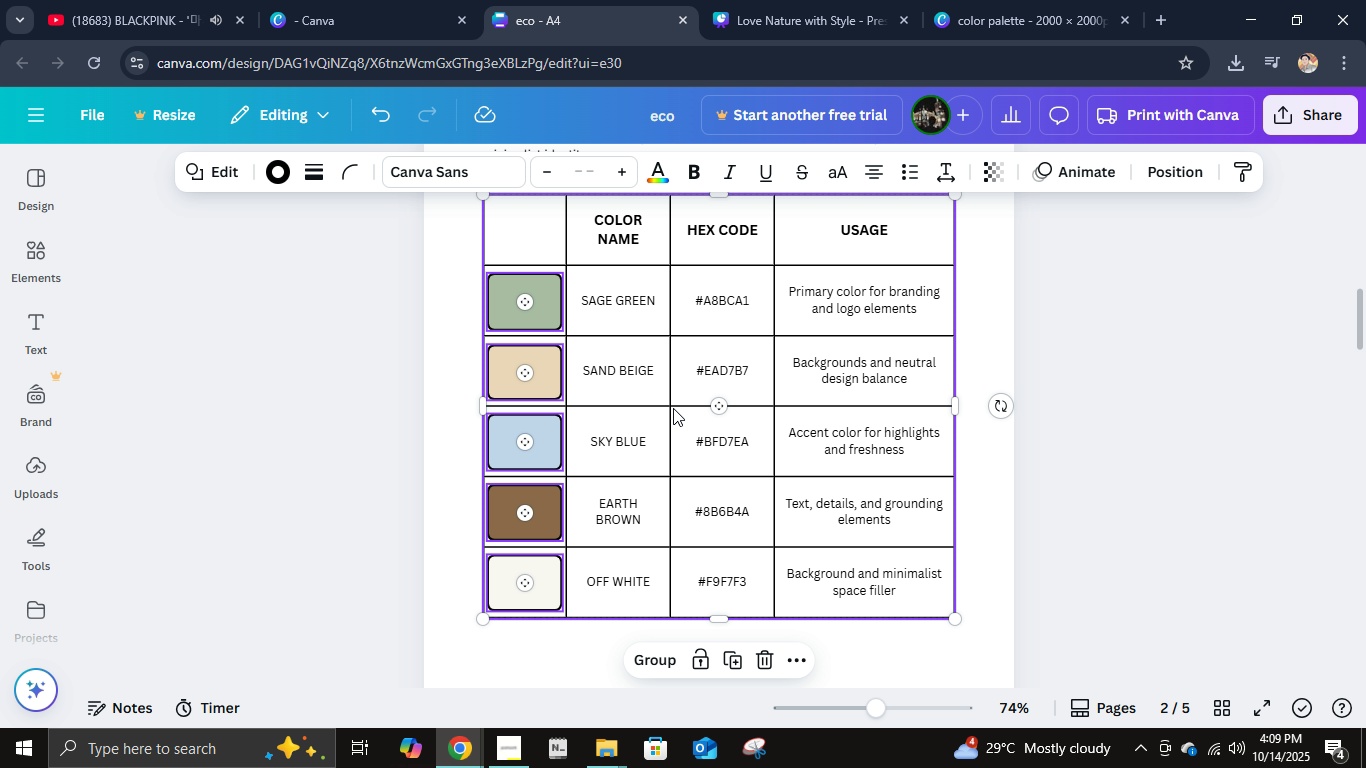 
scroll: coordinate [679, 409], scroll_direction: down, amount: 5.0
 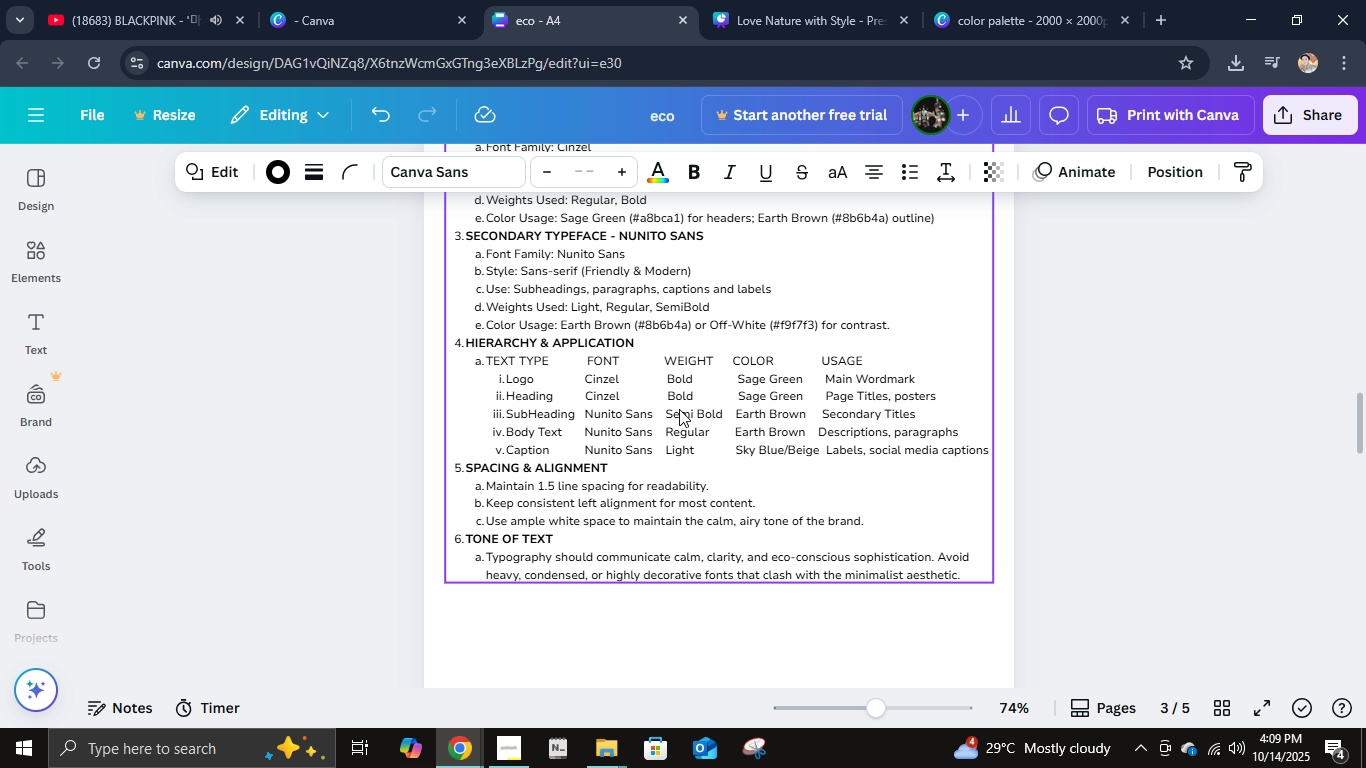 
left_click([649, 388])
 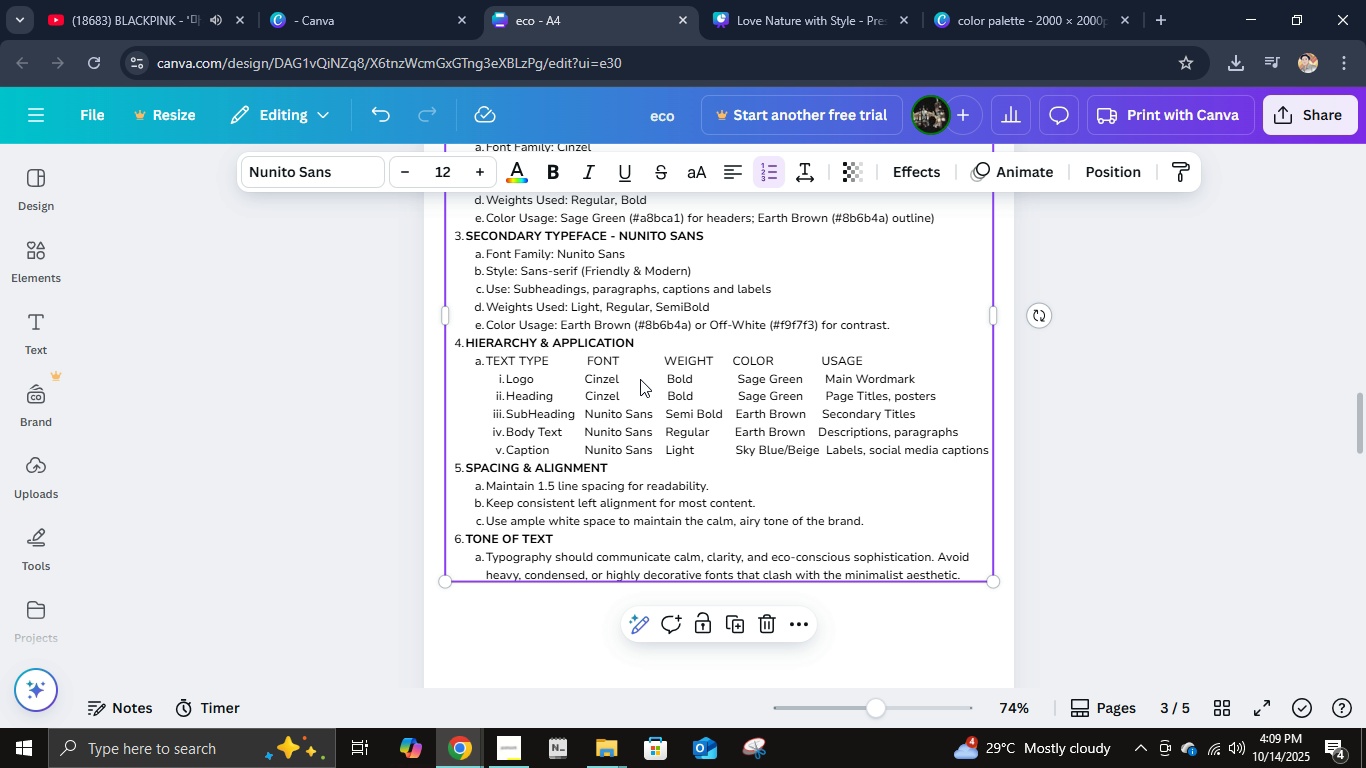 
scroll: coordinate [640, 380], scroll_direction: up, amount: 3.0
 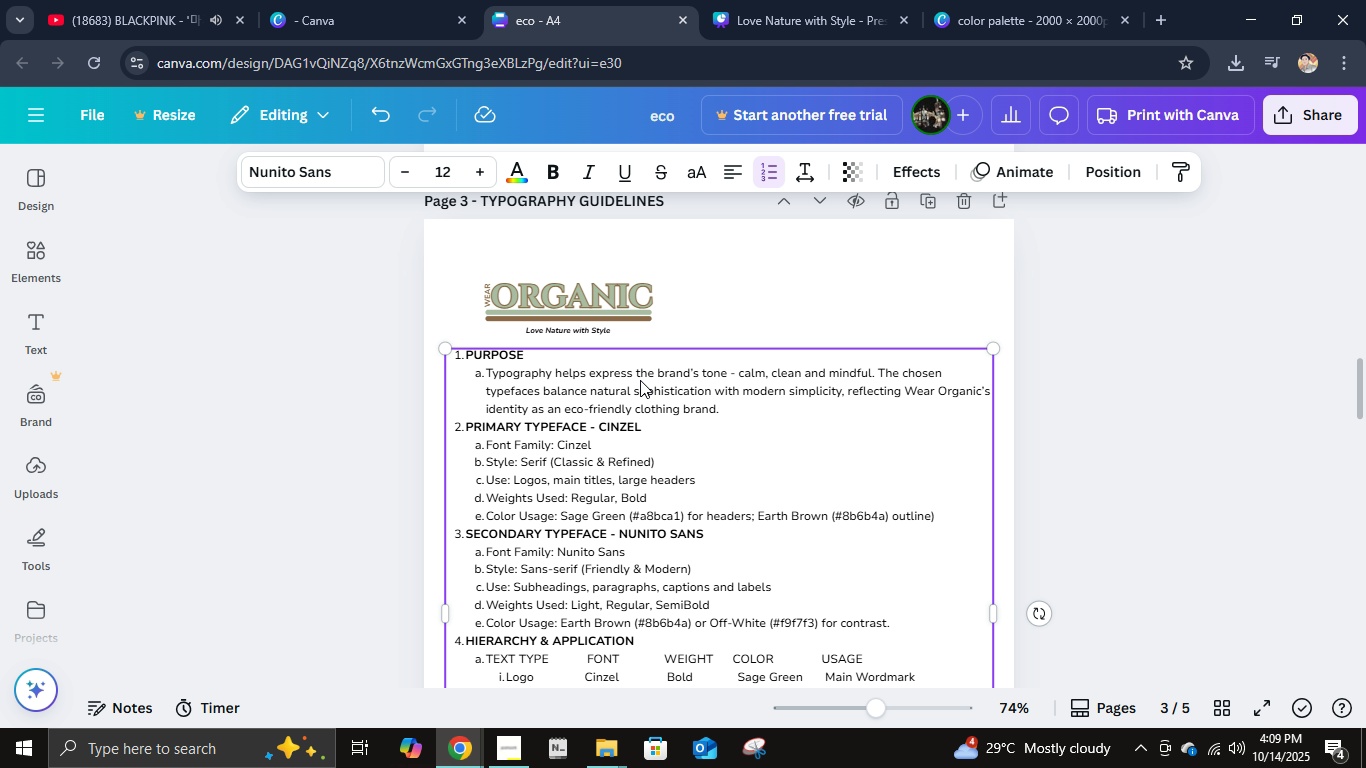 
scroll: coordinate [640, 381], scroll_direction: down, amount: 1.0
 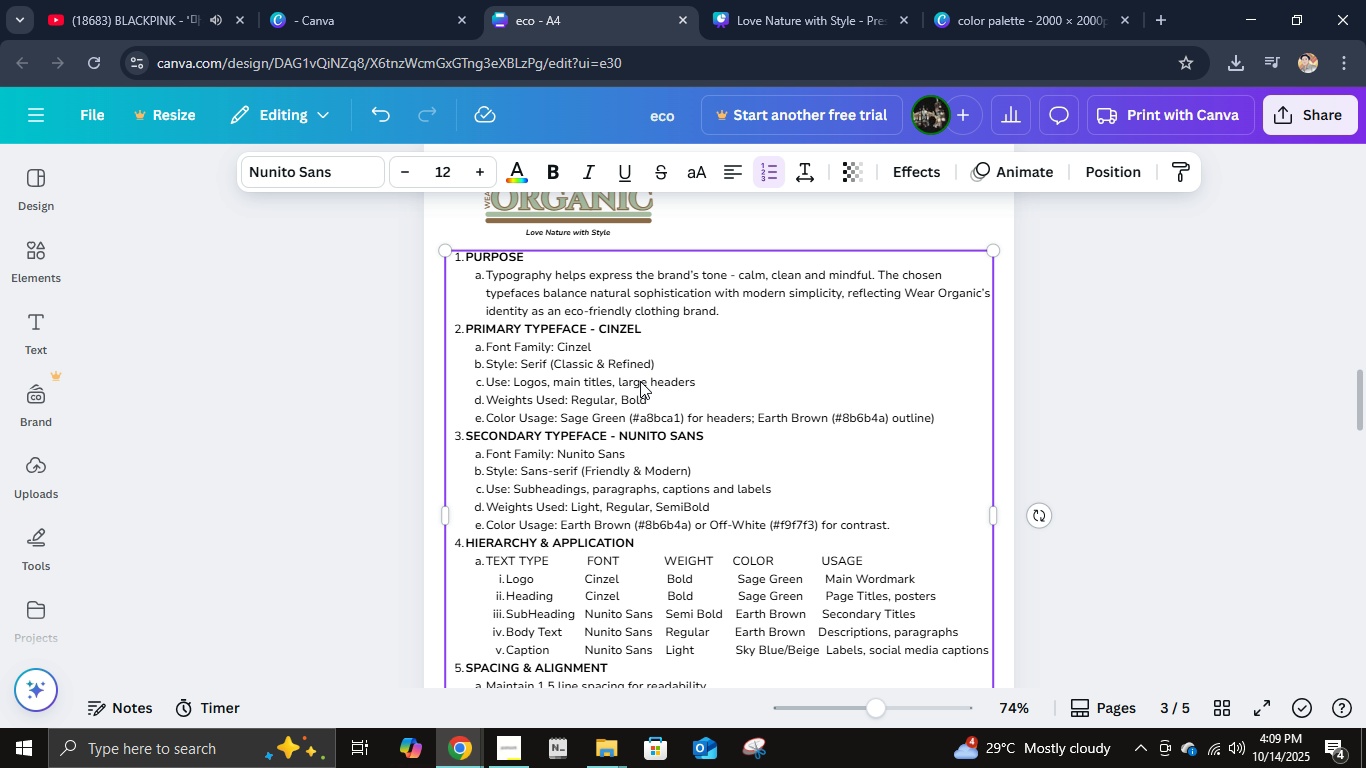 
left_click([640, 381])
 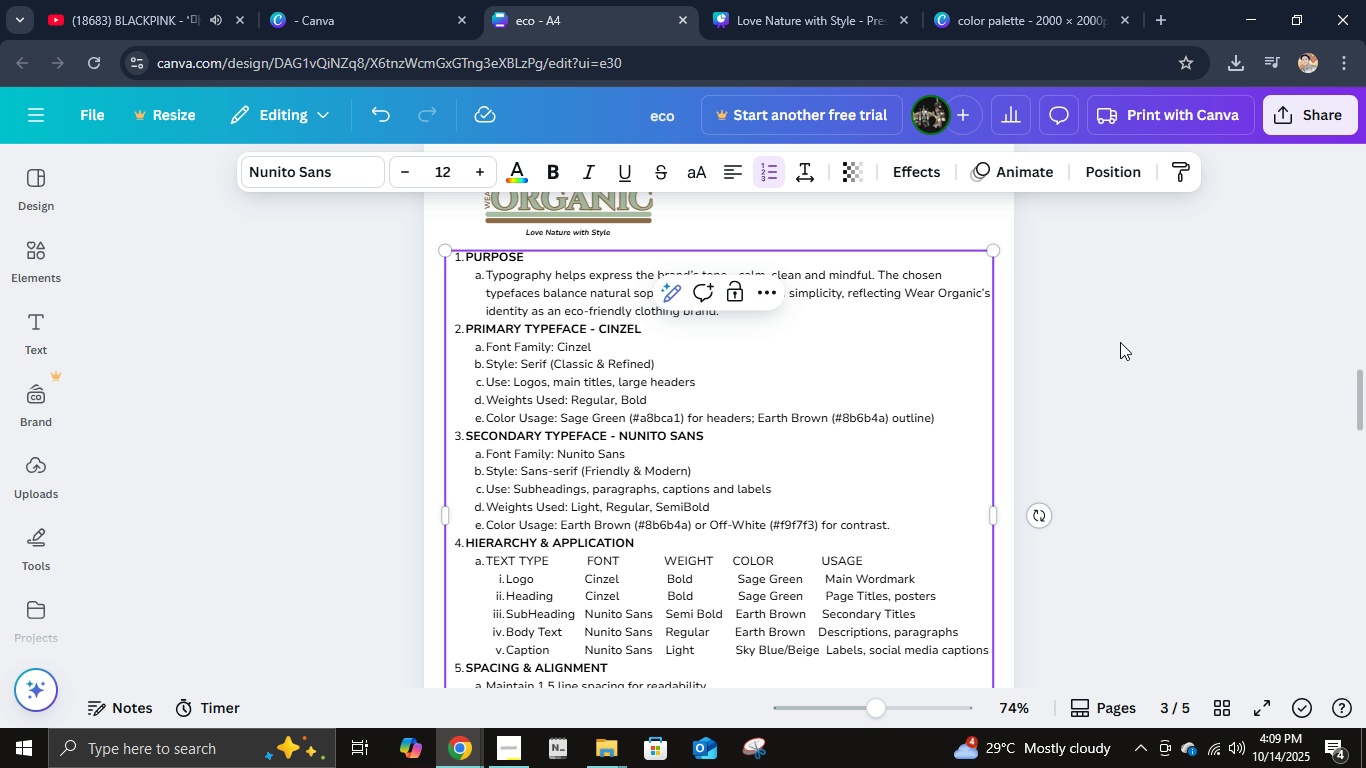 
left_click([1140, 339])
 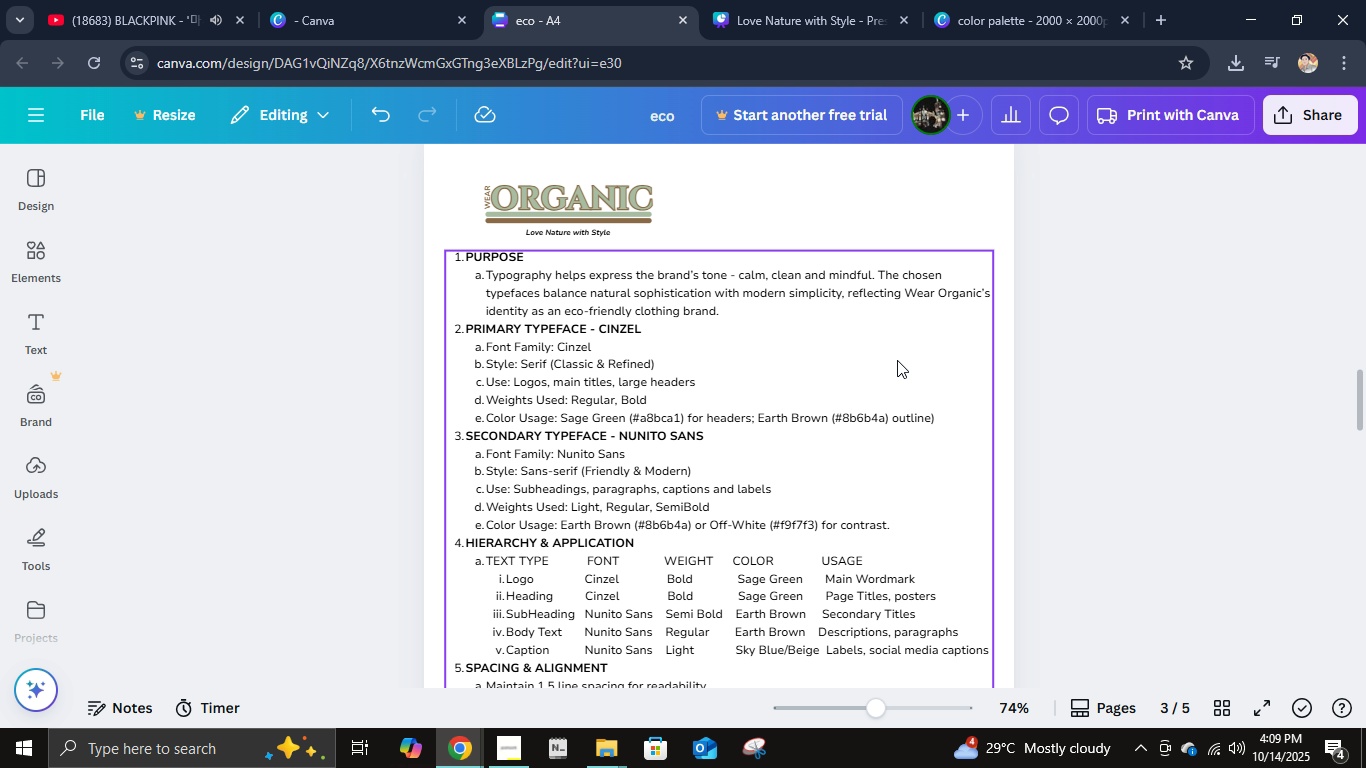 
left_click([852, 0])
 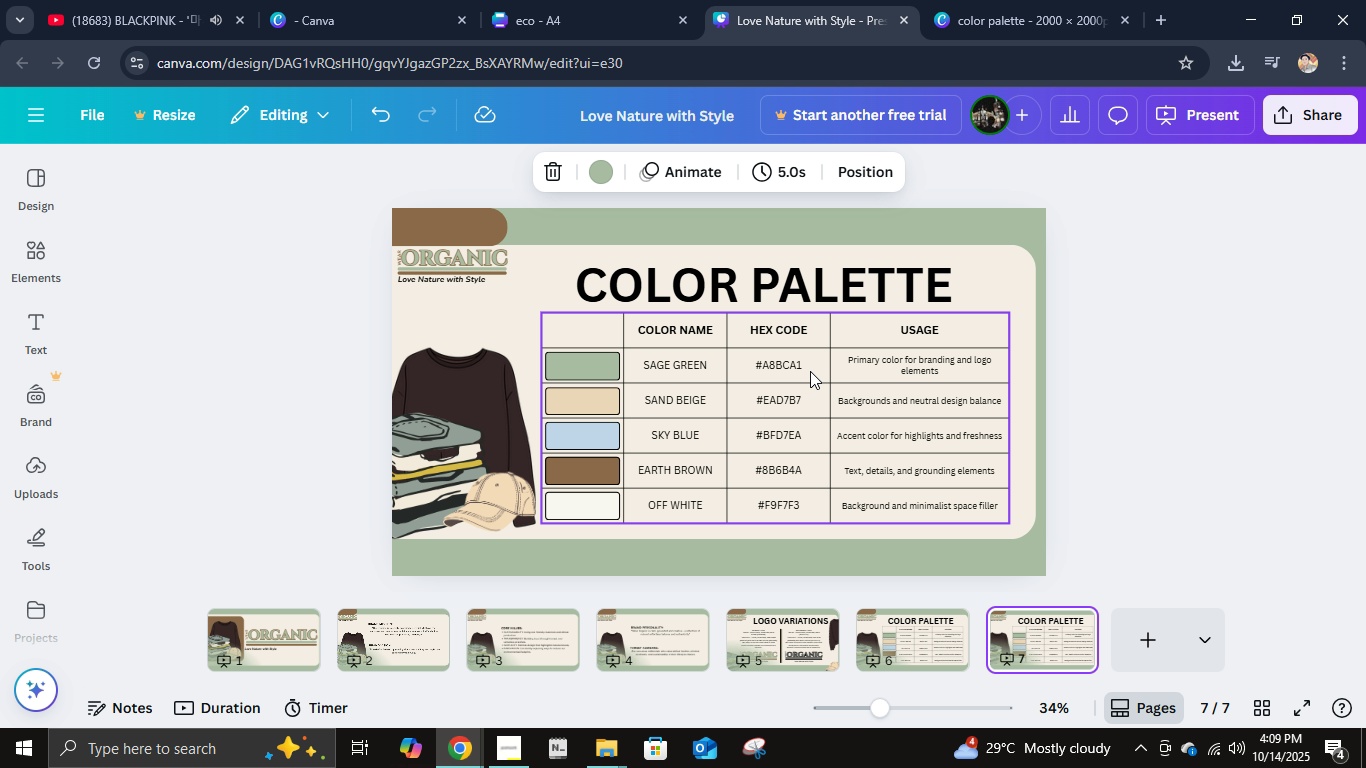 
left_click([816, 284])
 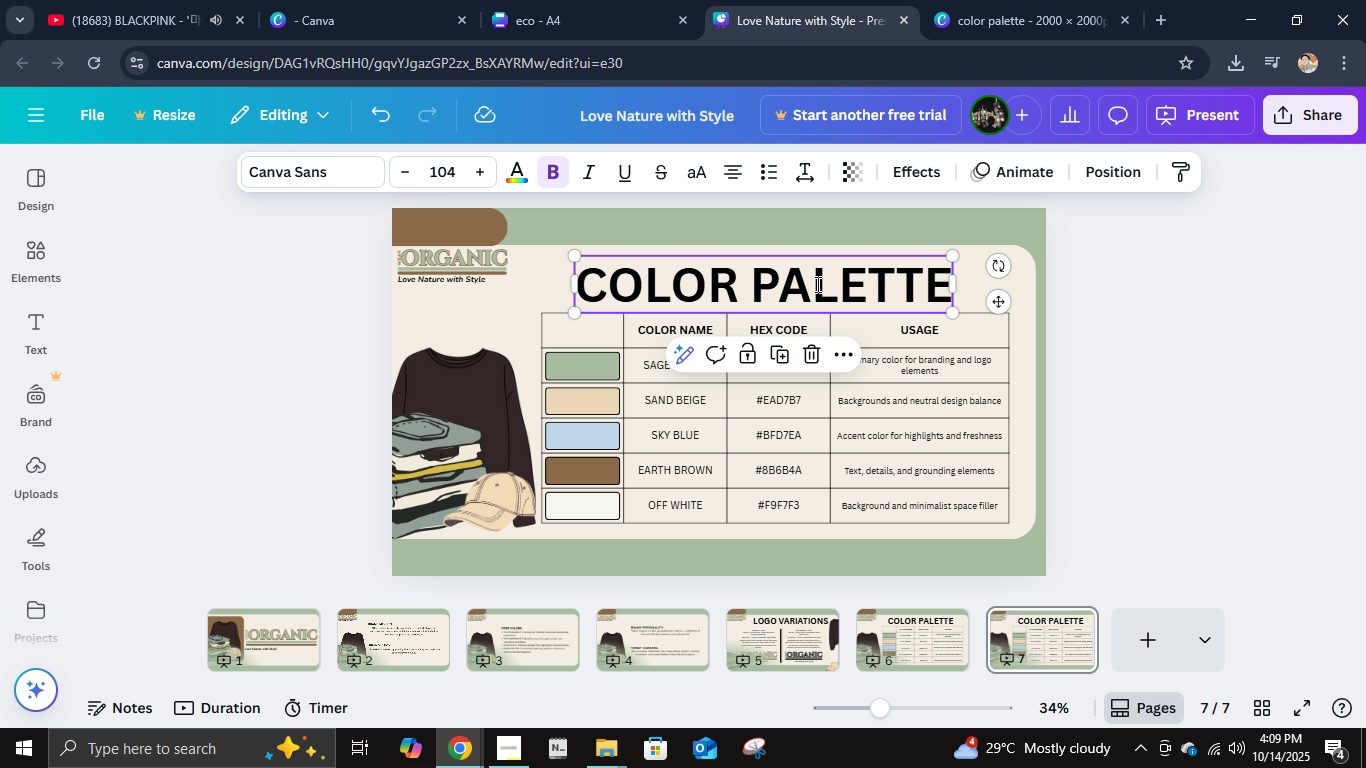 
left_click([816, 284])
 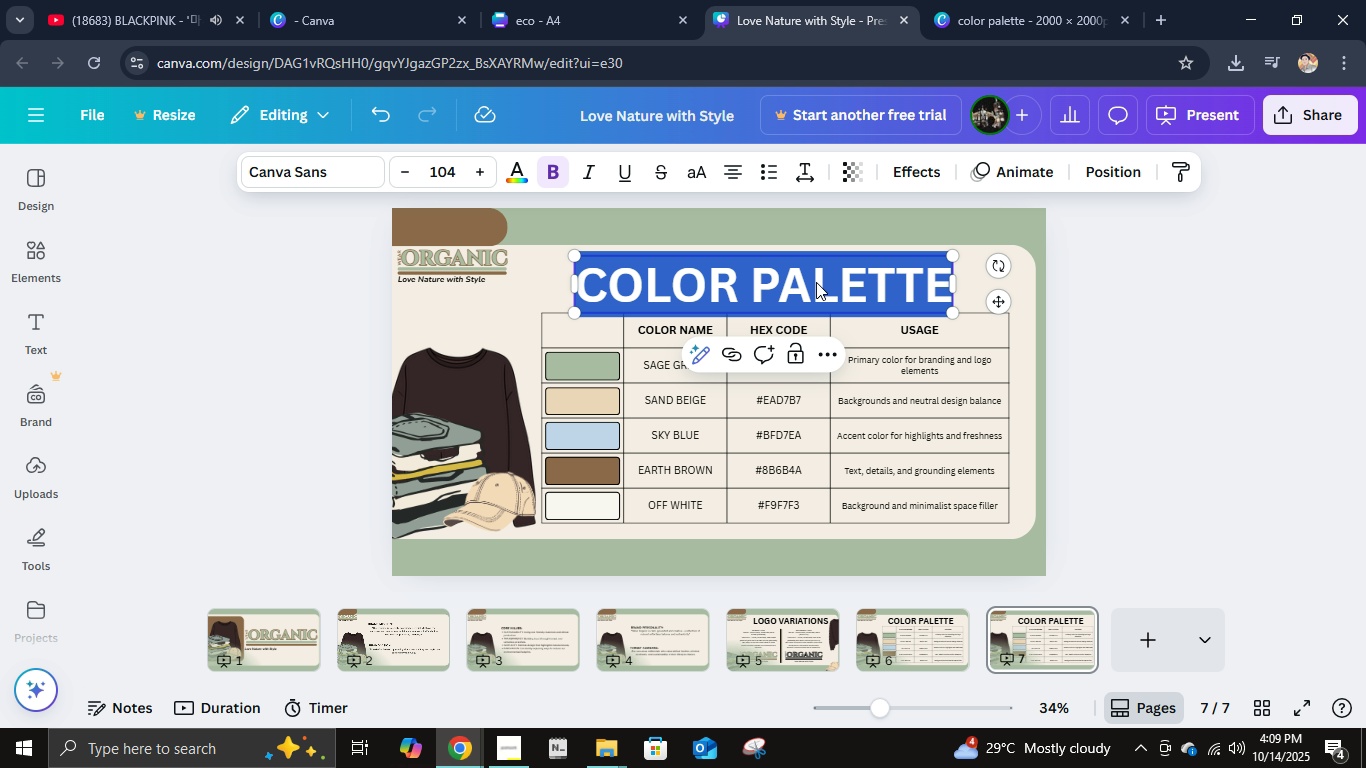 
type(typography)
 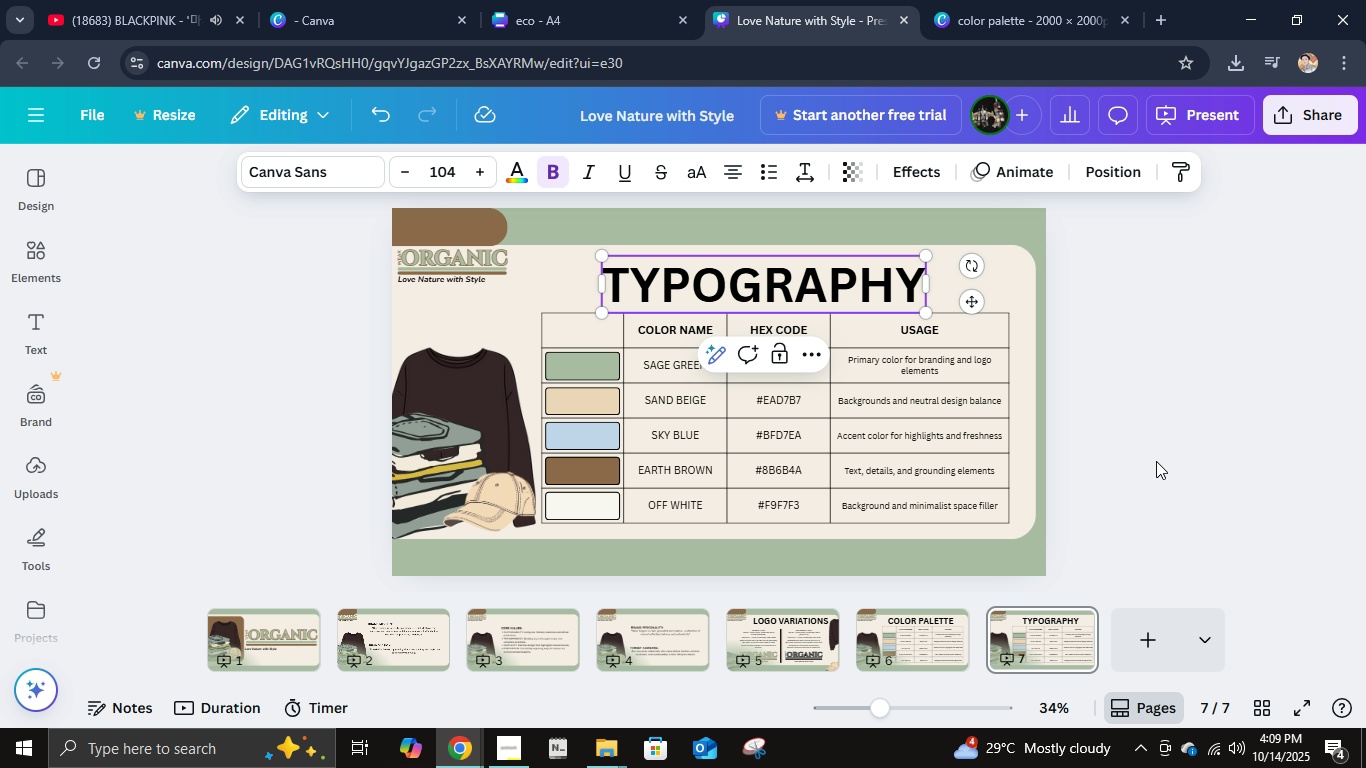 
left_click([1303, 501])
 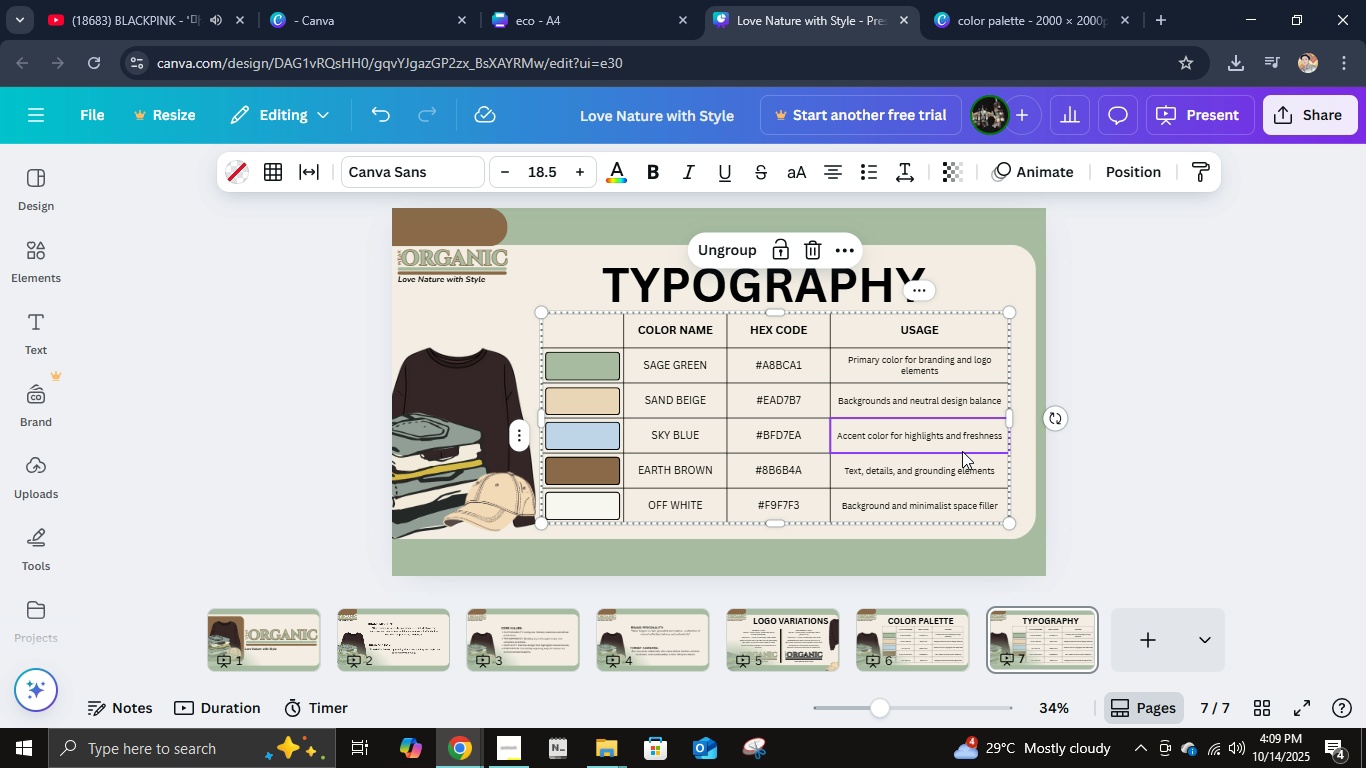 
left_click([962, 451])
 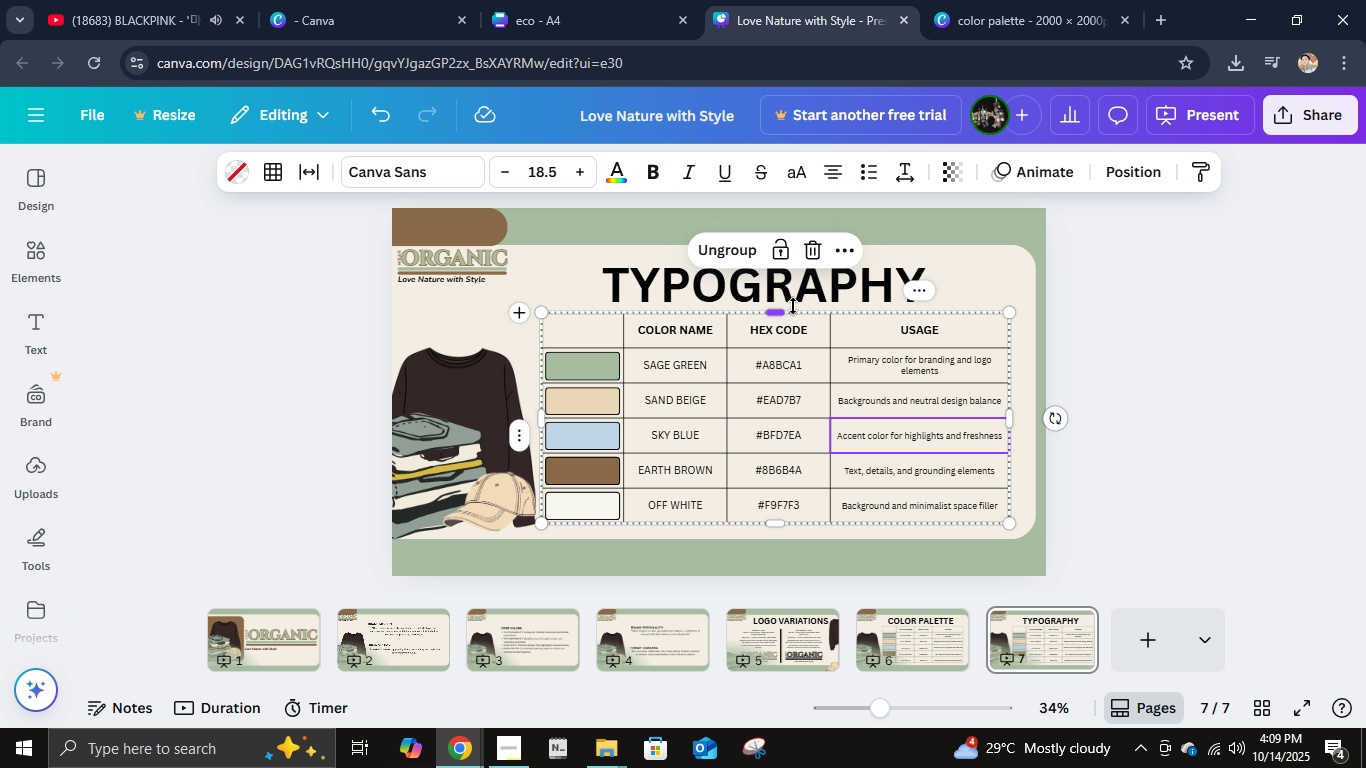 
left_click([793, 310])
 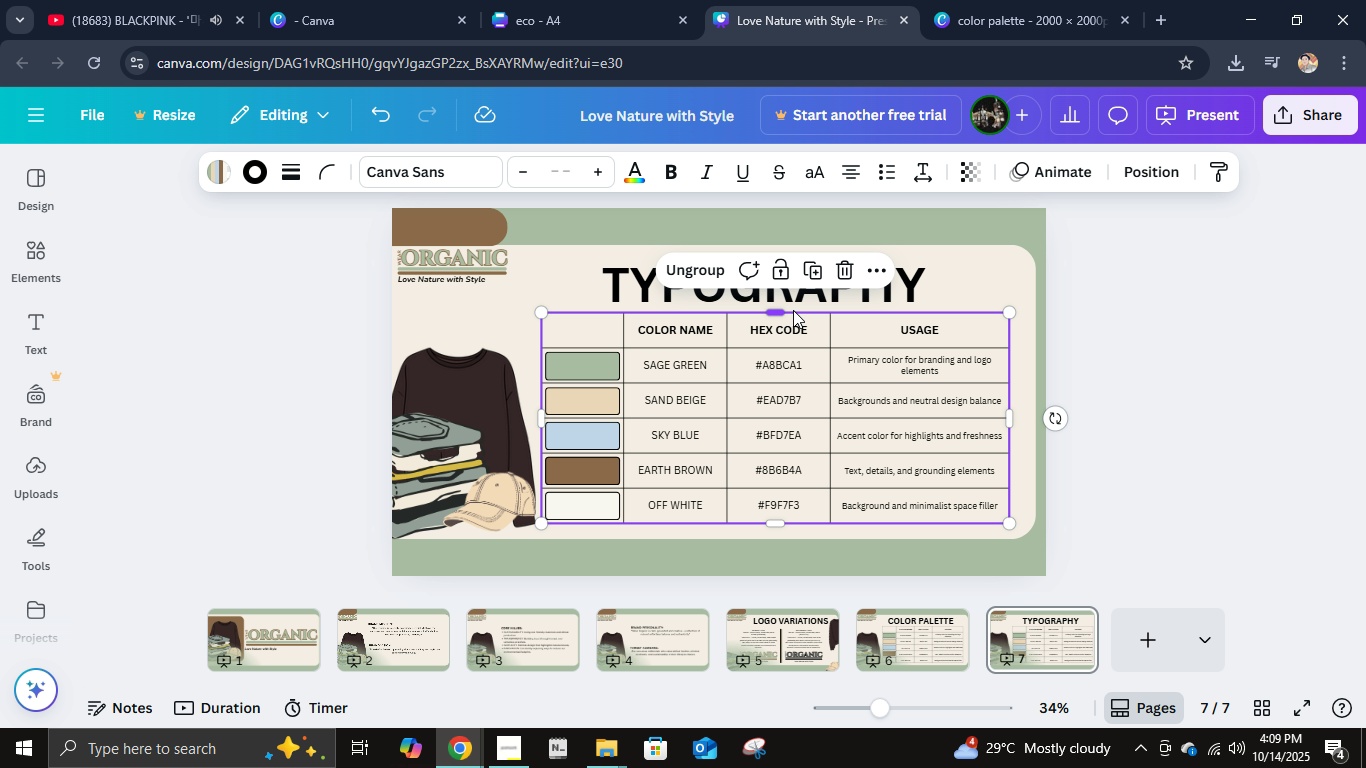 
key(Delete)
 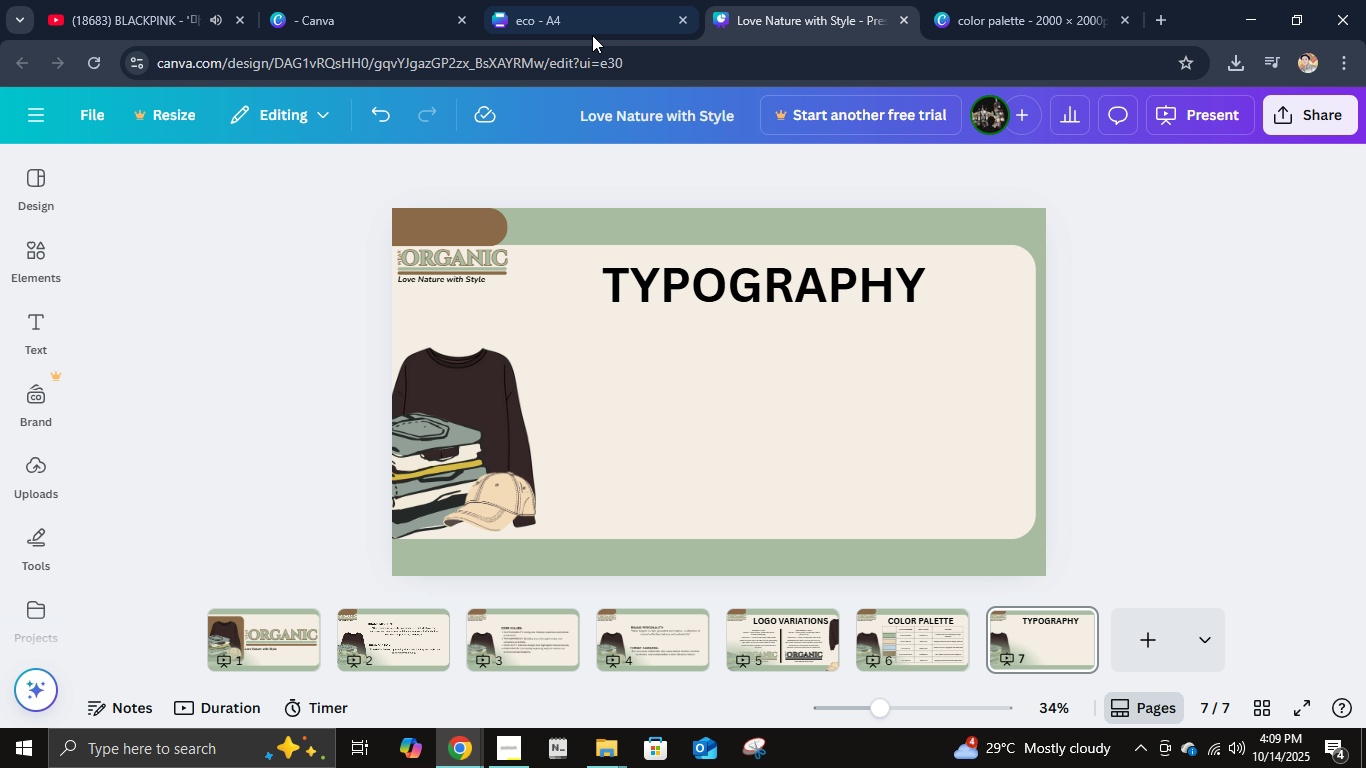 
left_click([587, 28])
 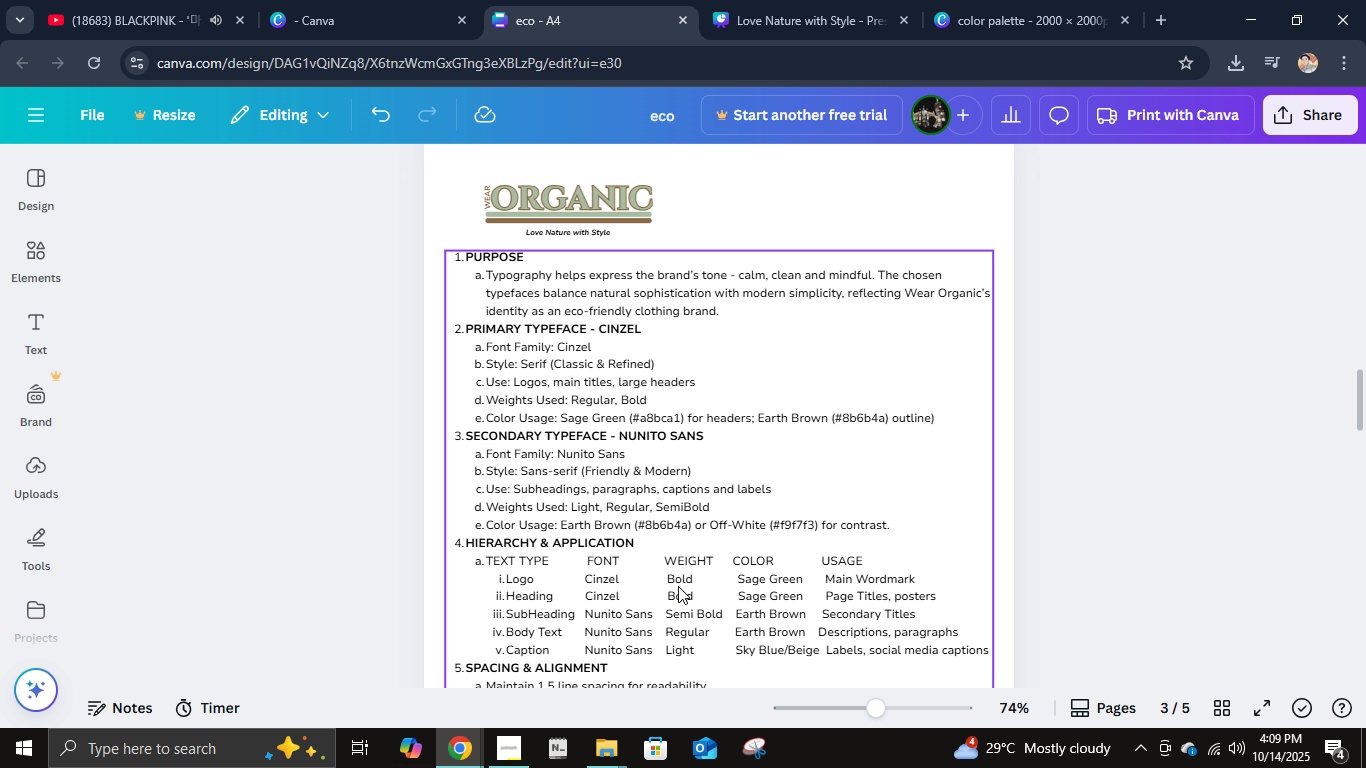 
left_click([679, 587])
 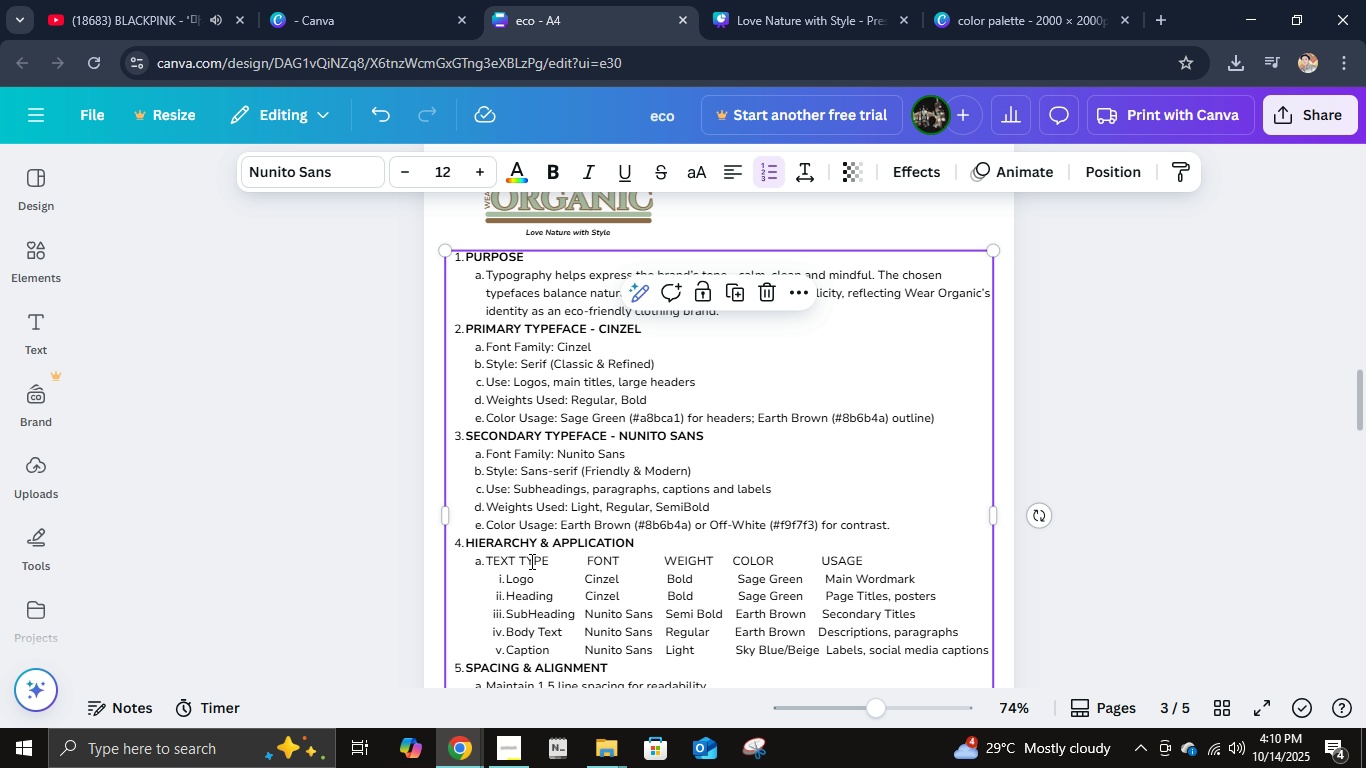 
left_click([530, 561])
 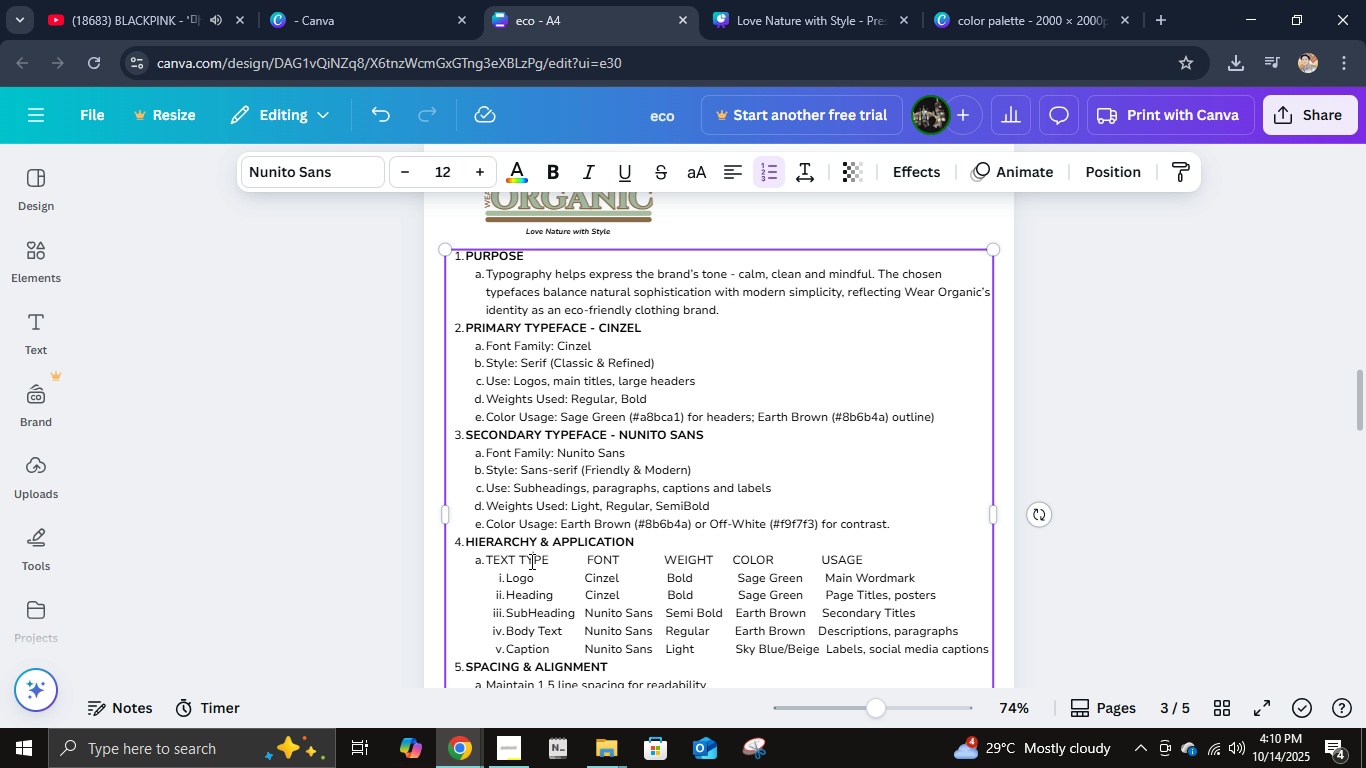 
scroll: coordinate [530, 561], scroll_direction: down, amount: 1.0
 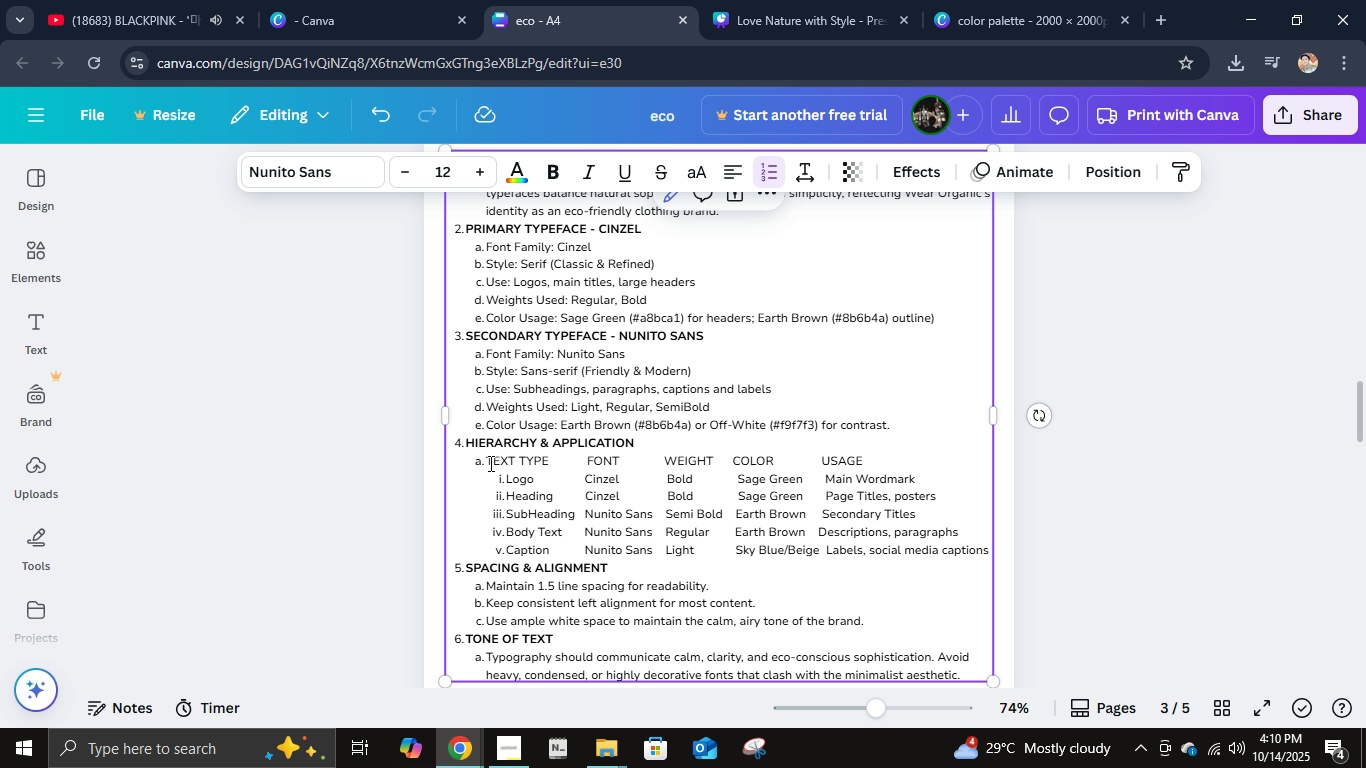 
left_click_drag(start_coordinate=[486, 460], to_coordinate=[987, 553])
 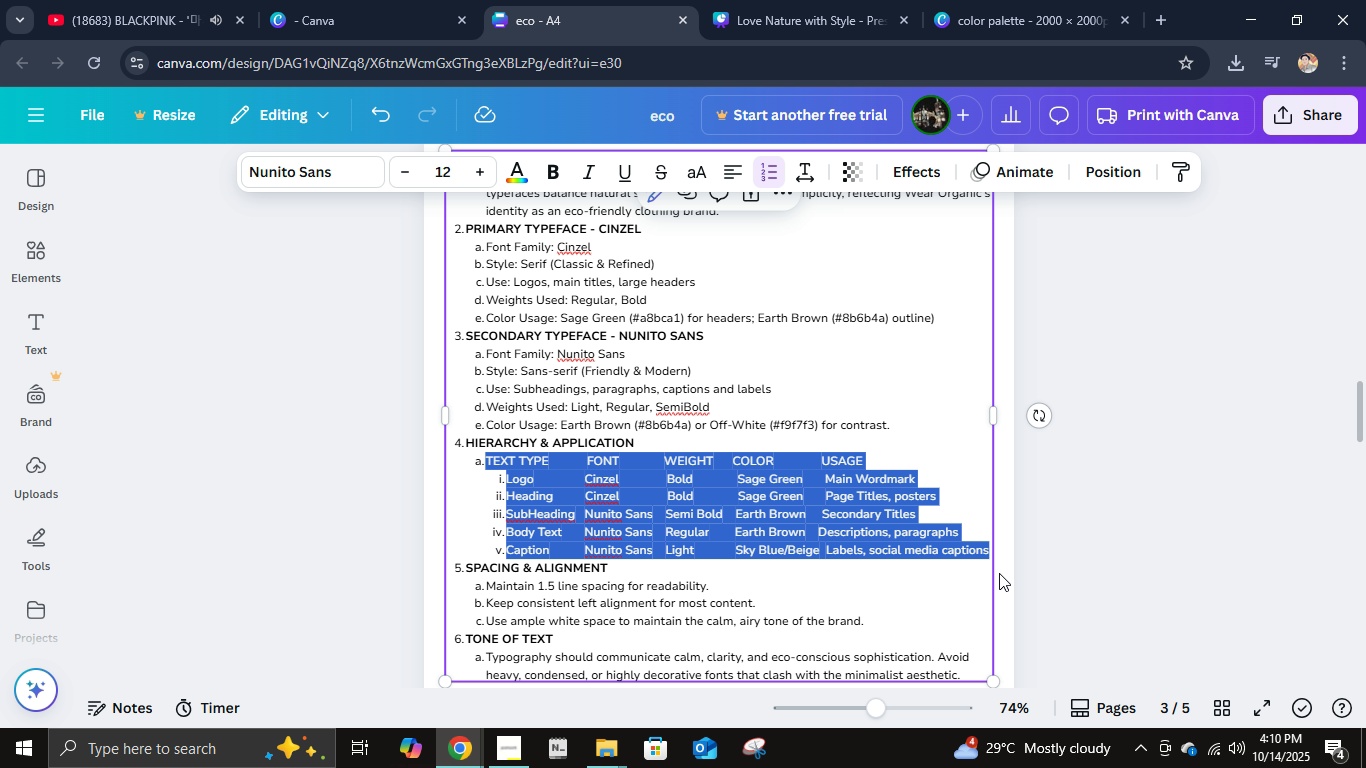 
key(Control+C)
 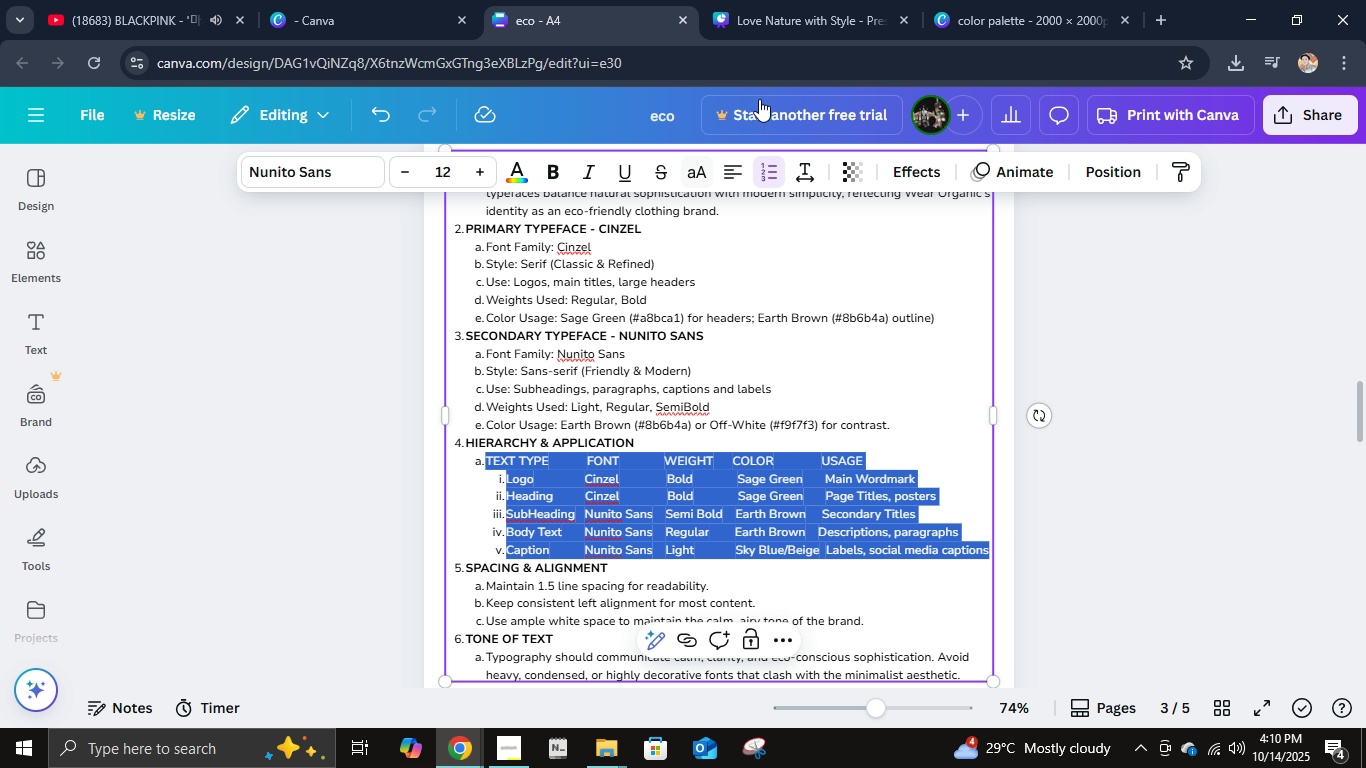 
left_click([808, 7])
 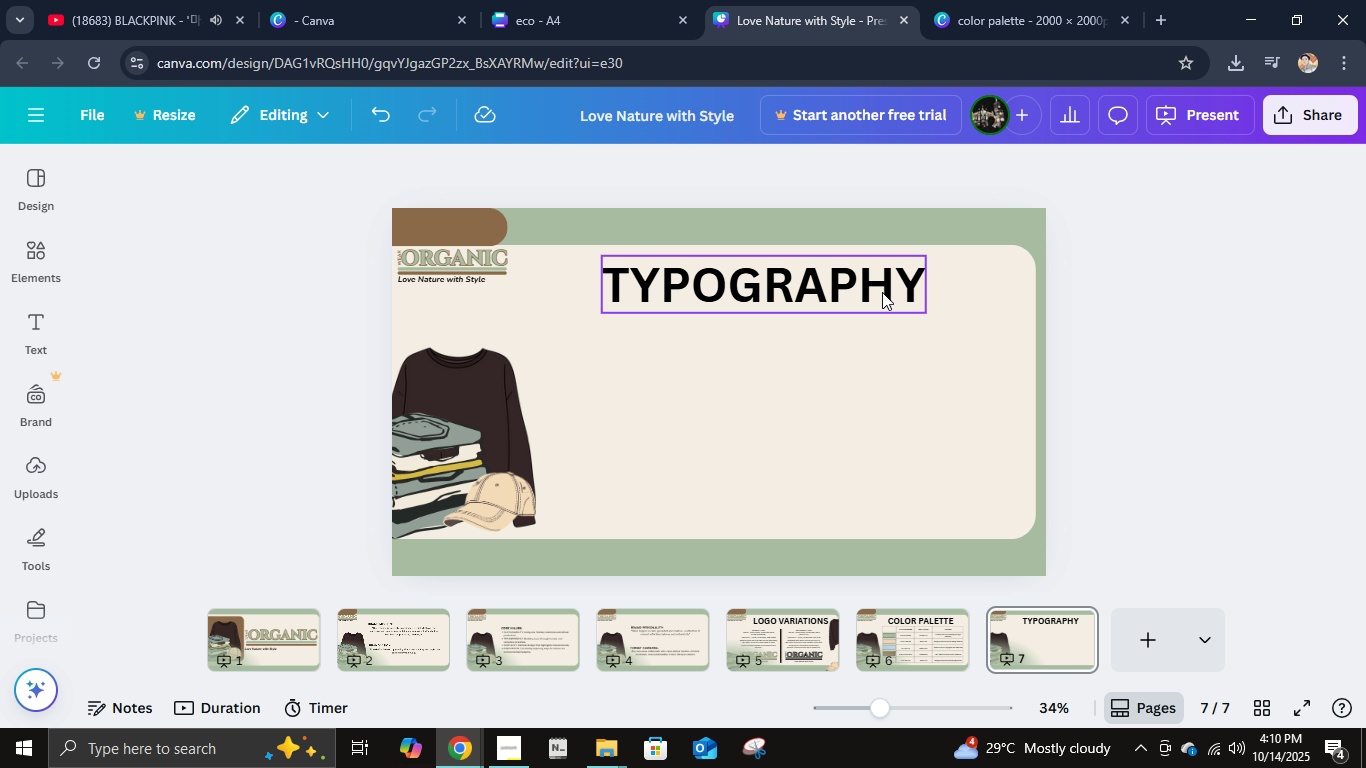 
key(Control+V)
 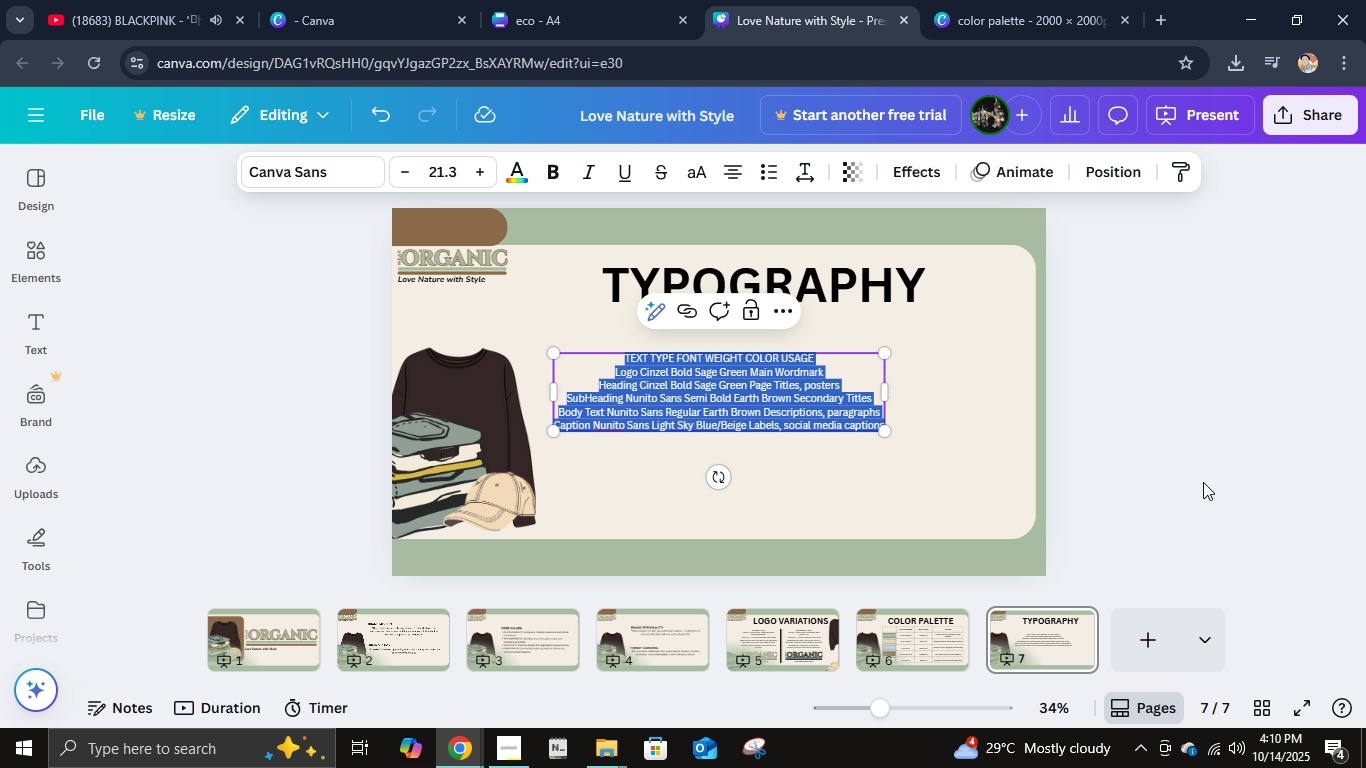 
left_click([1203, 482])
 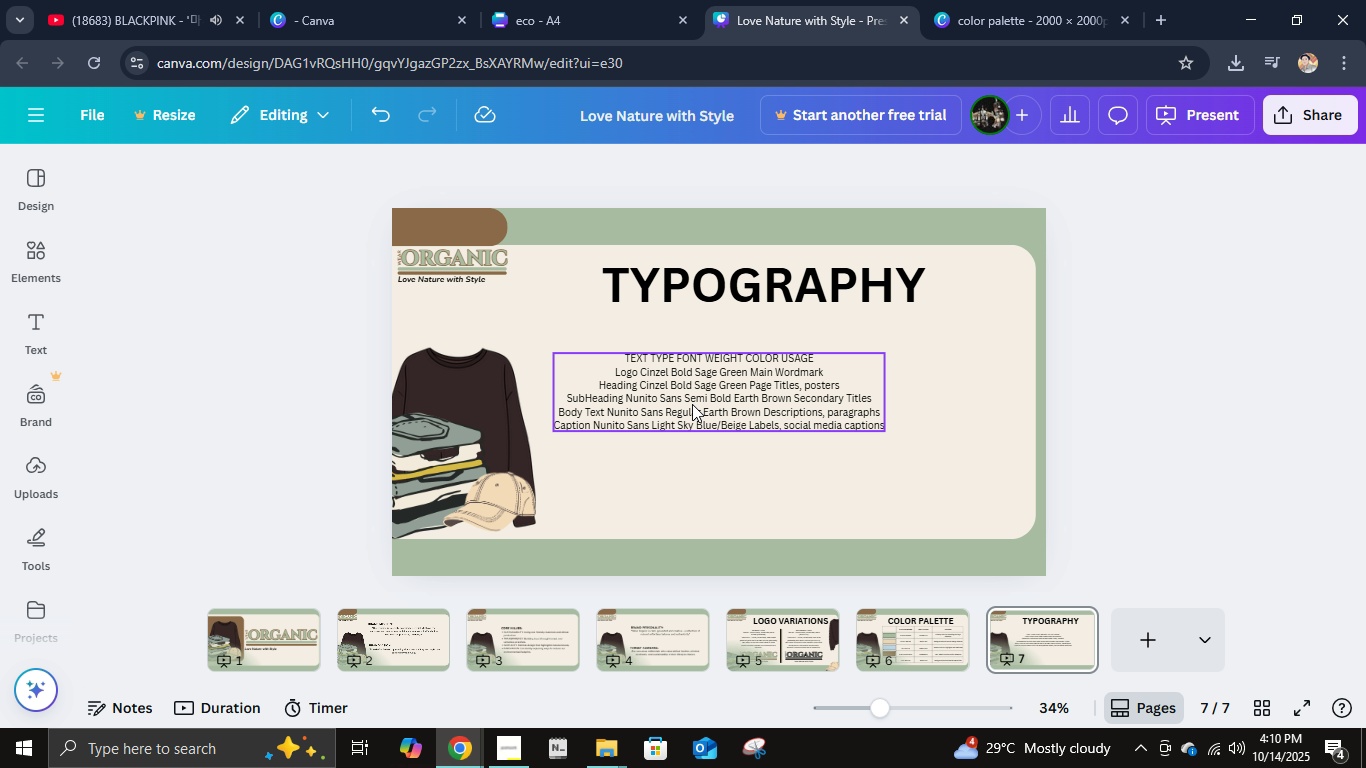 
left_click([692, 404])
 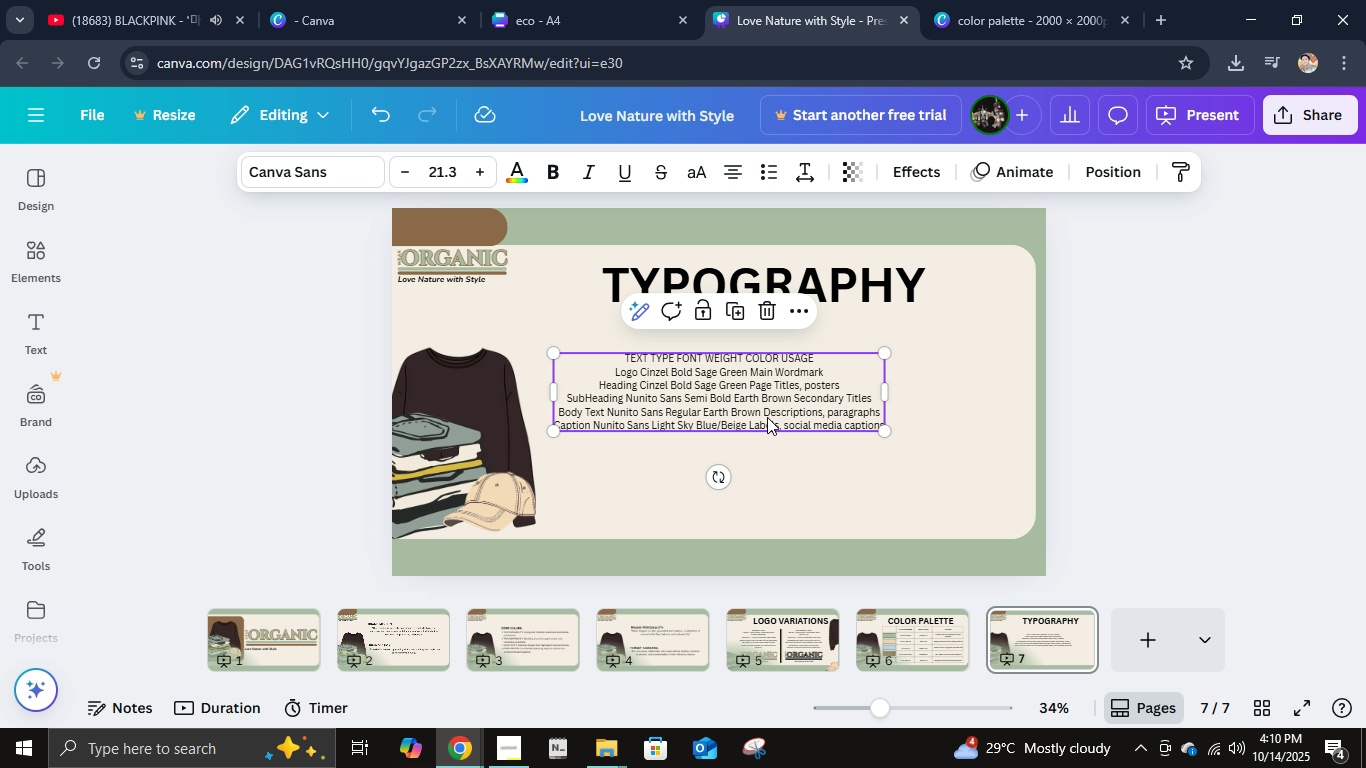 
left_click_drag(start_coordinate=[773, 407], to_coordinate=[775, 493])
 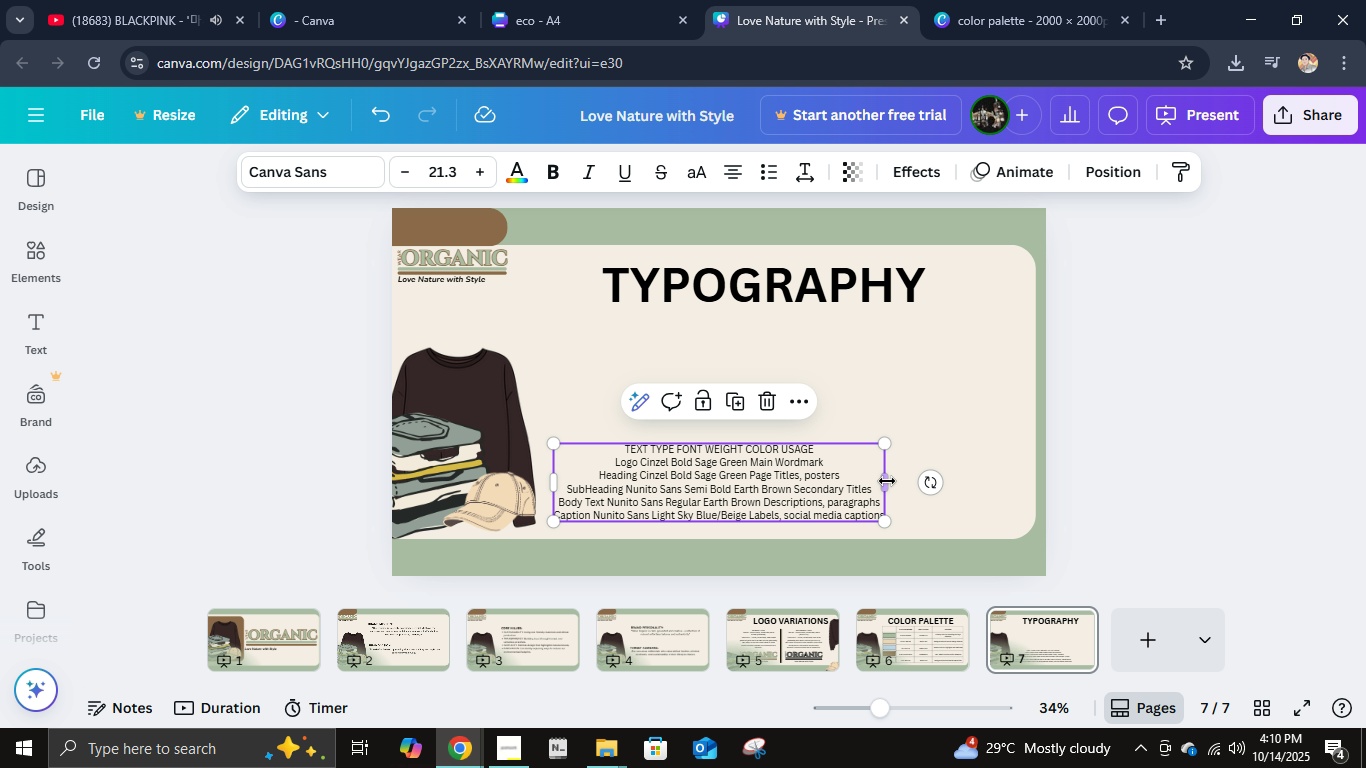 
left_click_drag(start_coordinate=[887, 481], to_coordinate=[1016, 471])
 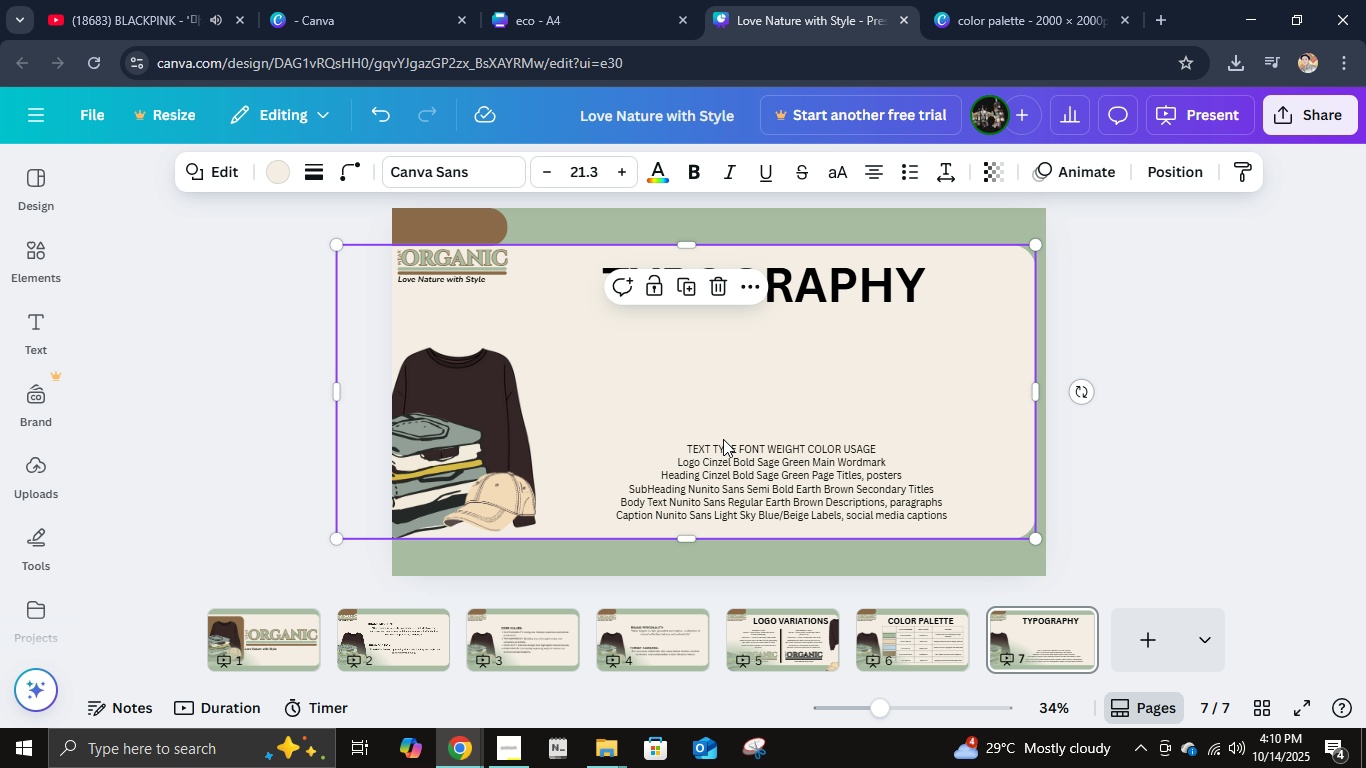 
left_click([723, 439])
 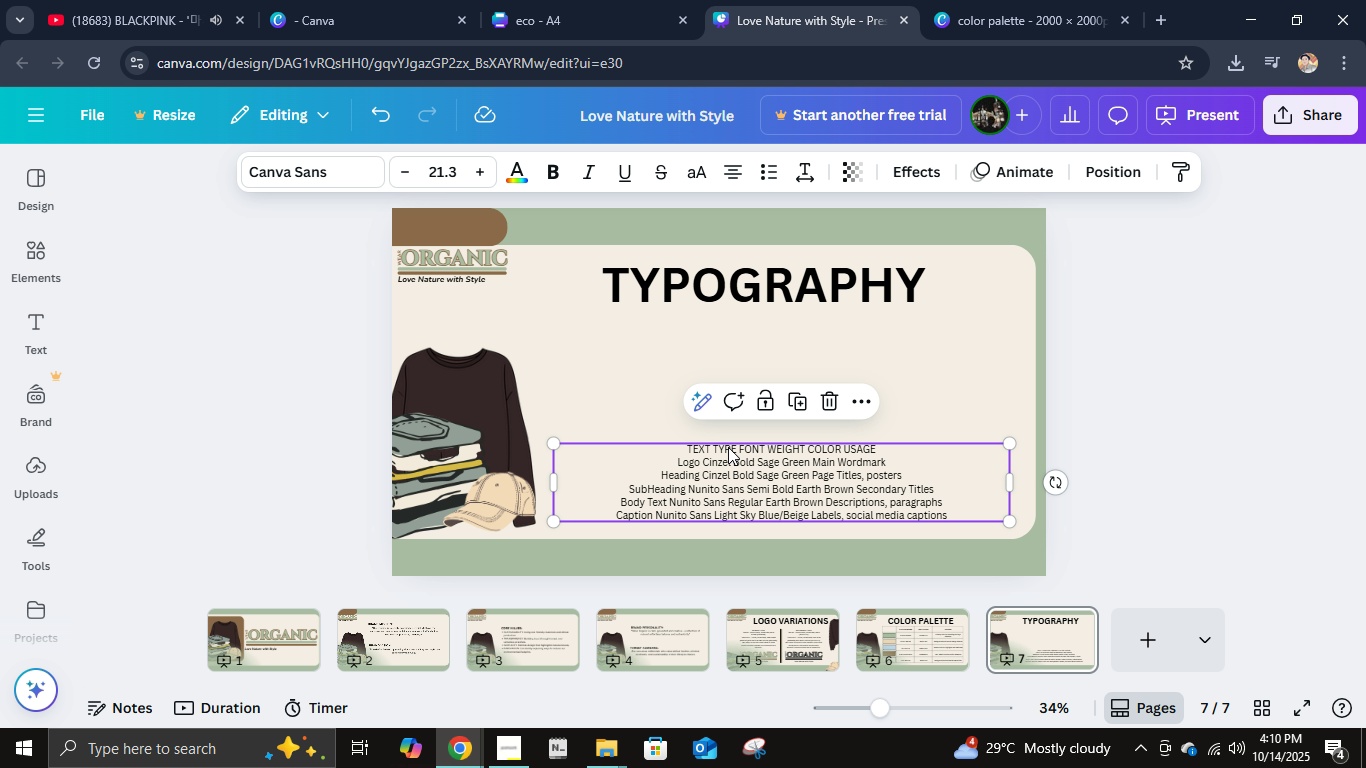 
double_click([725, 448])
 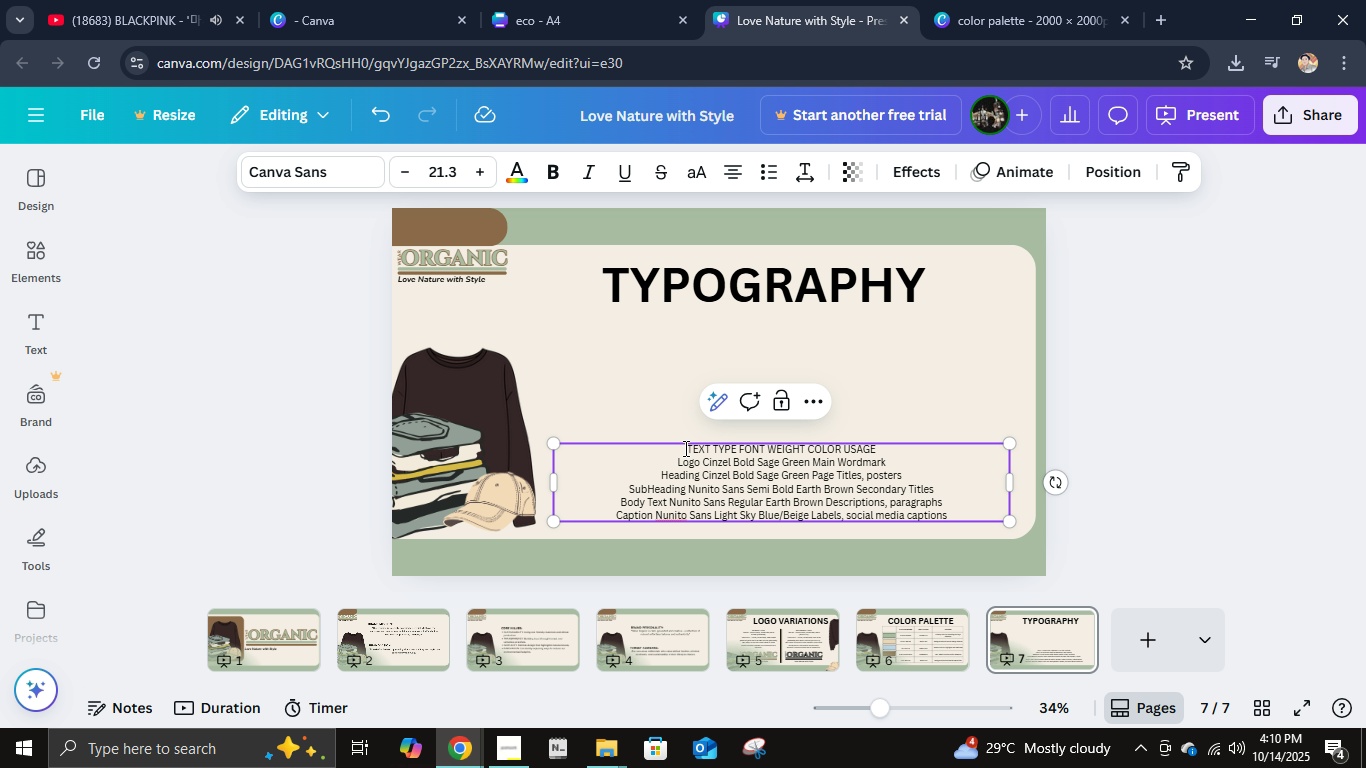 
left_click([684, 448])
 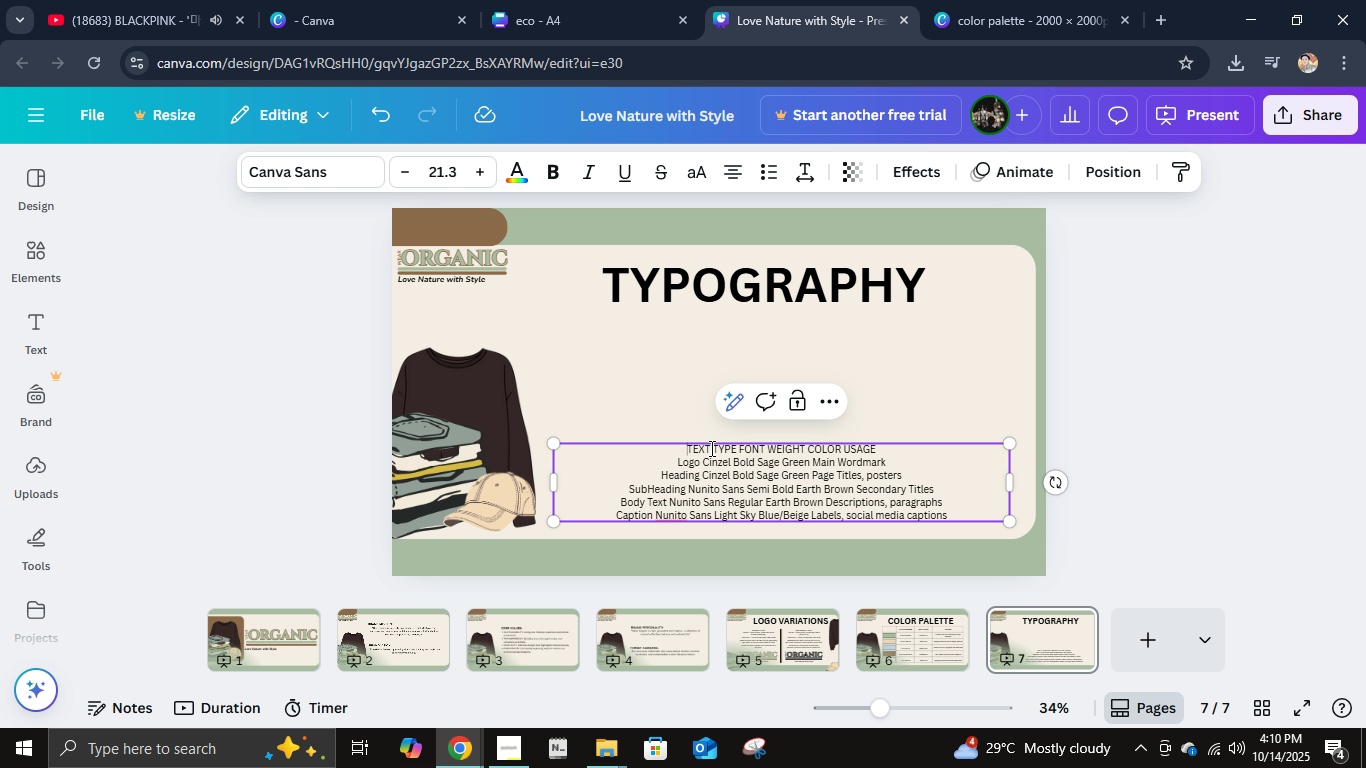 
left_click_drag(start_coordinate=[684, 448], to_coordinate=[878, 448])
 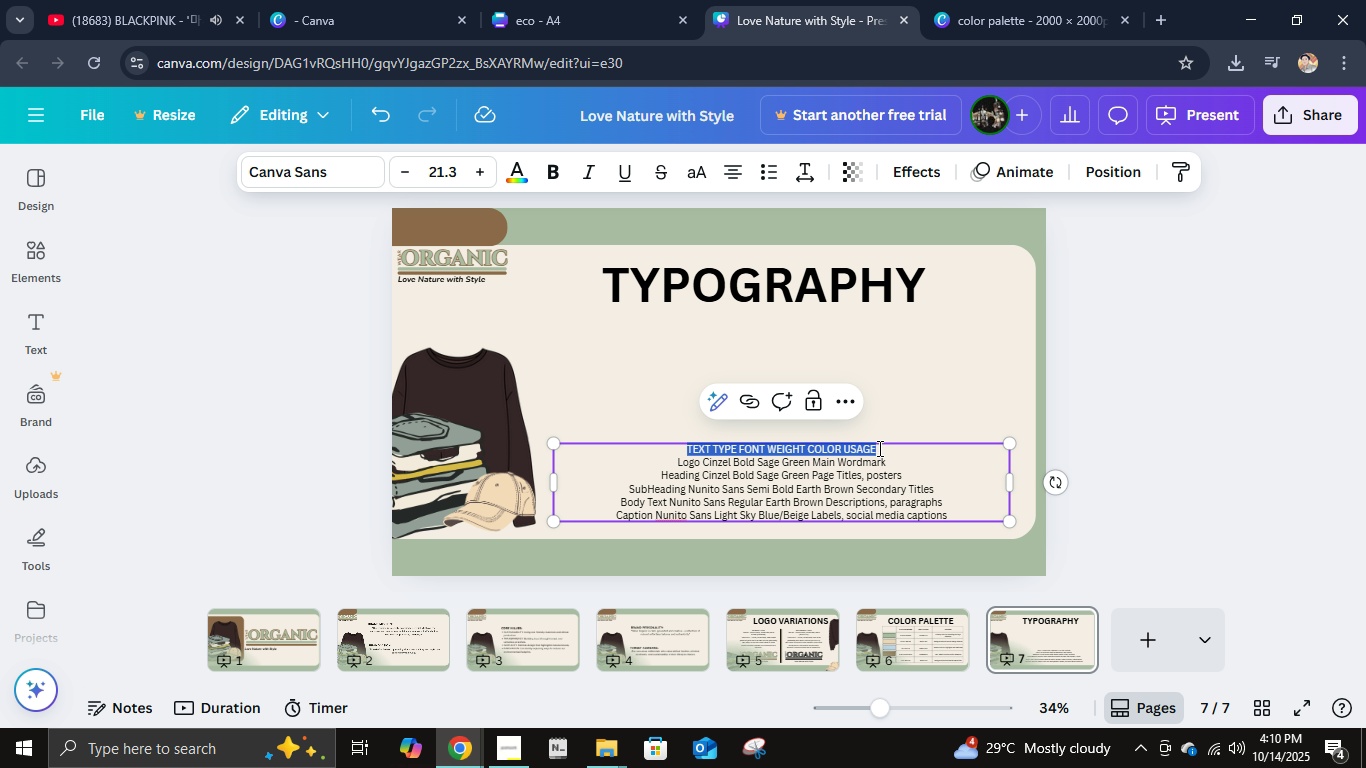 
key(Control+B)
 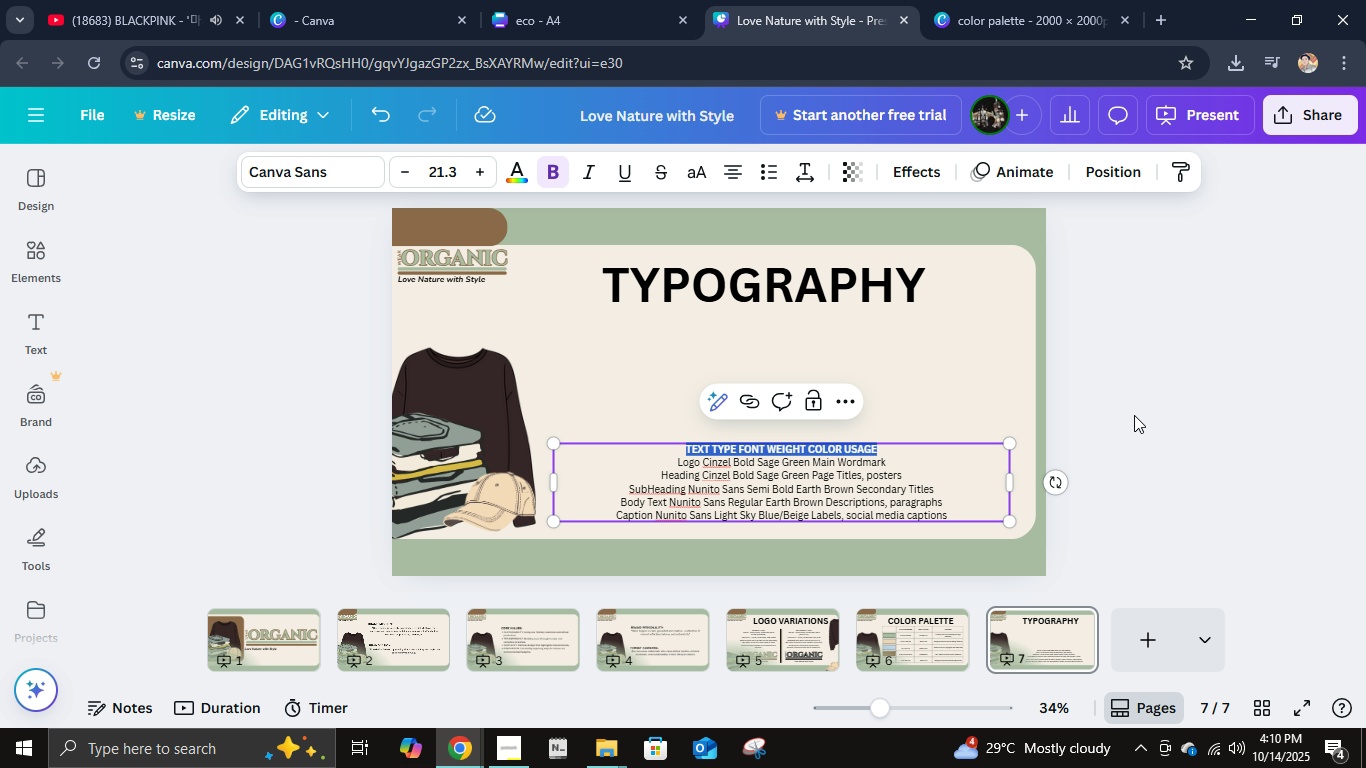 
left_click([1134, 415])
 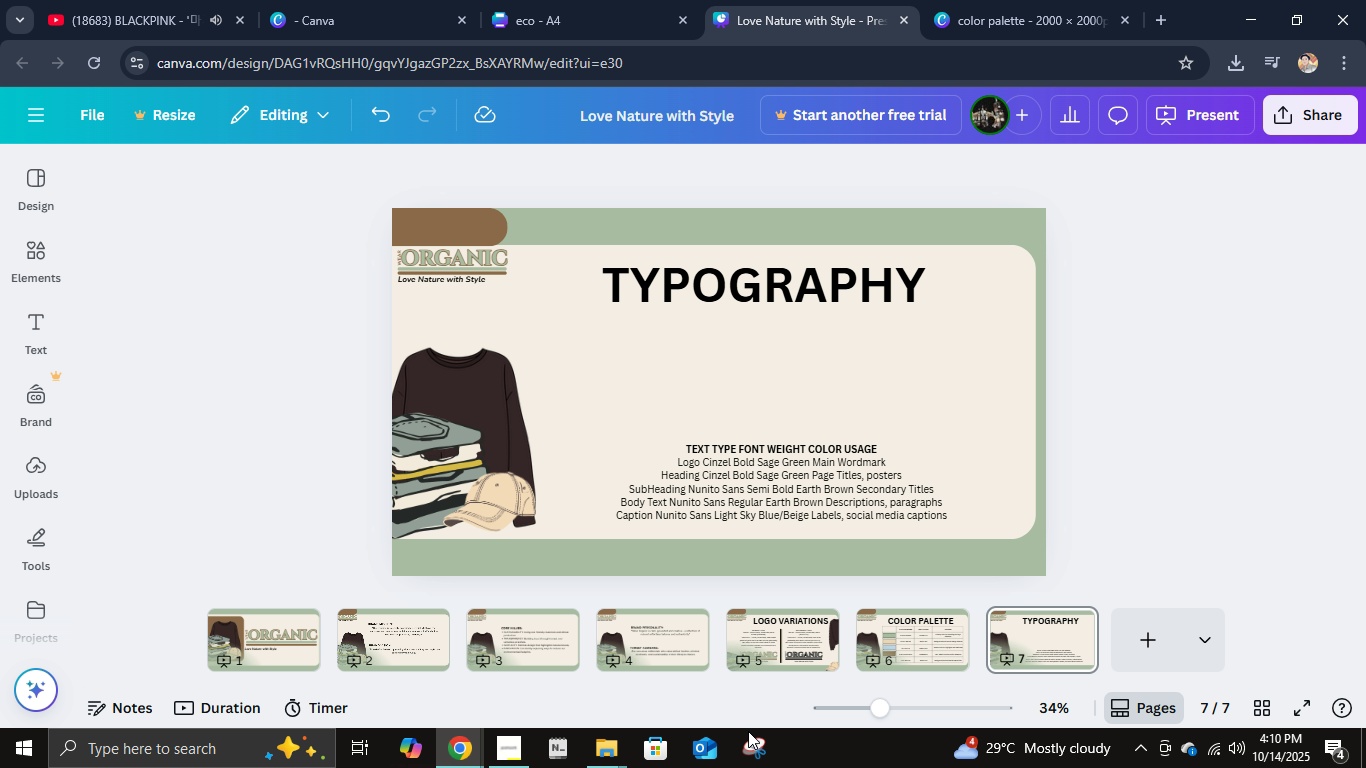 
wait(10.69)
 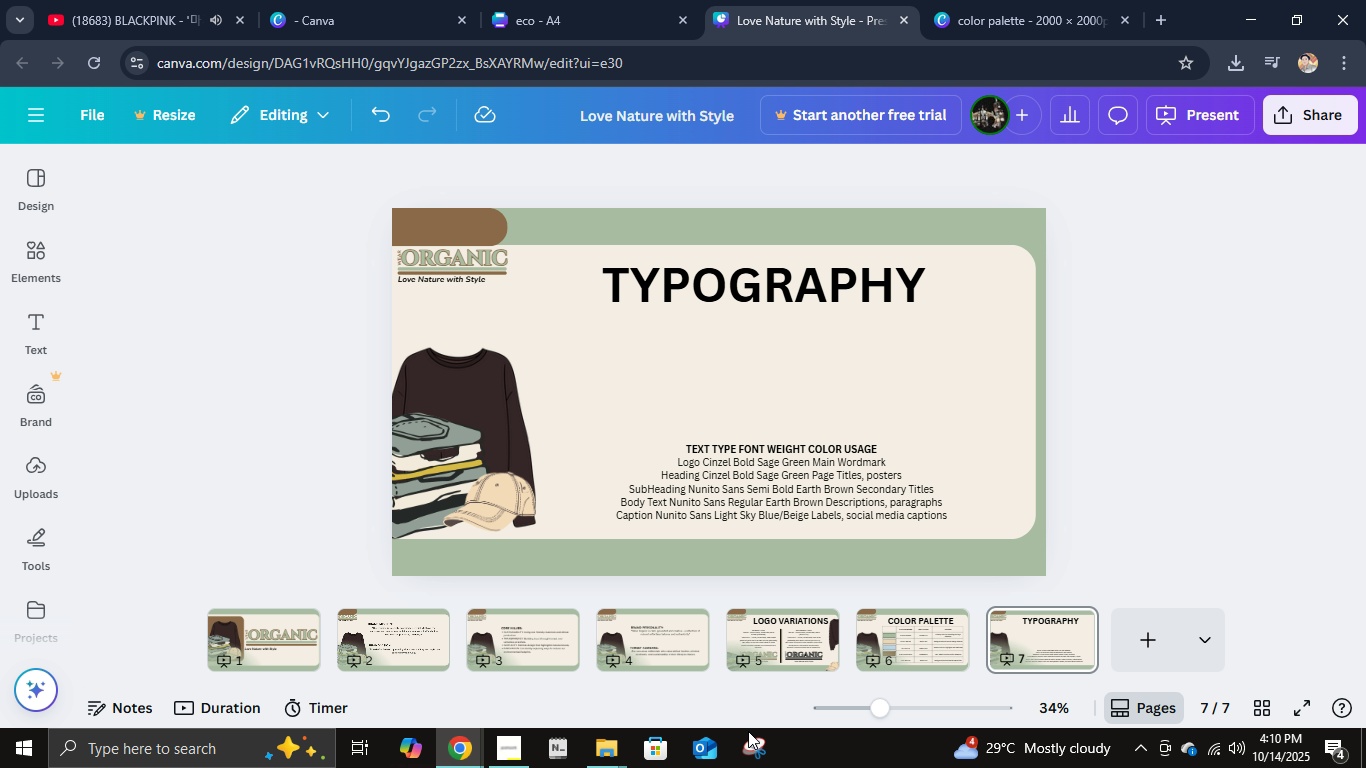 
double_click([732, 446])
 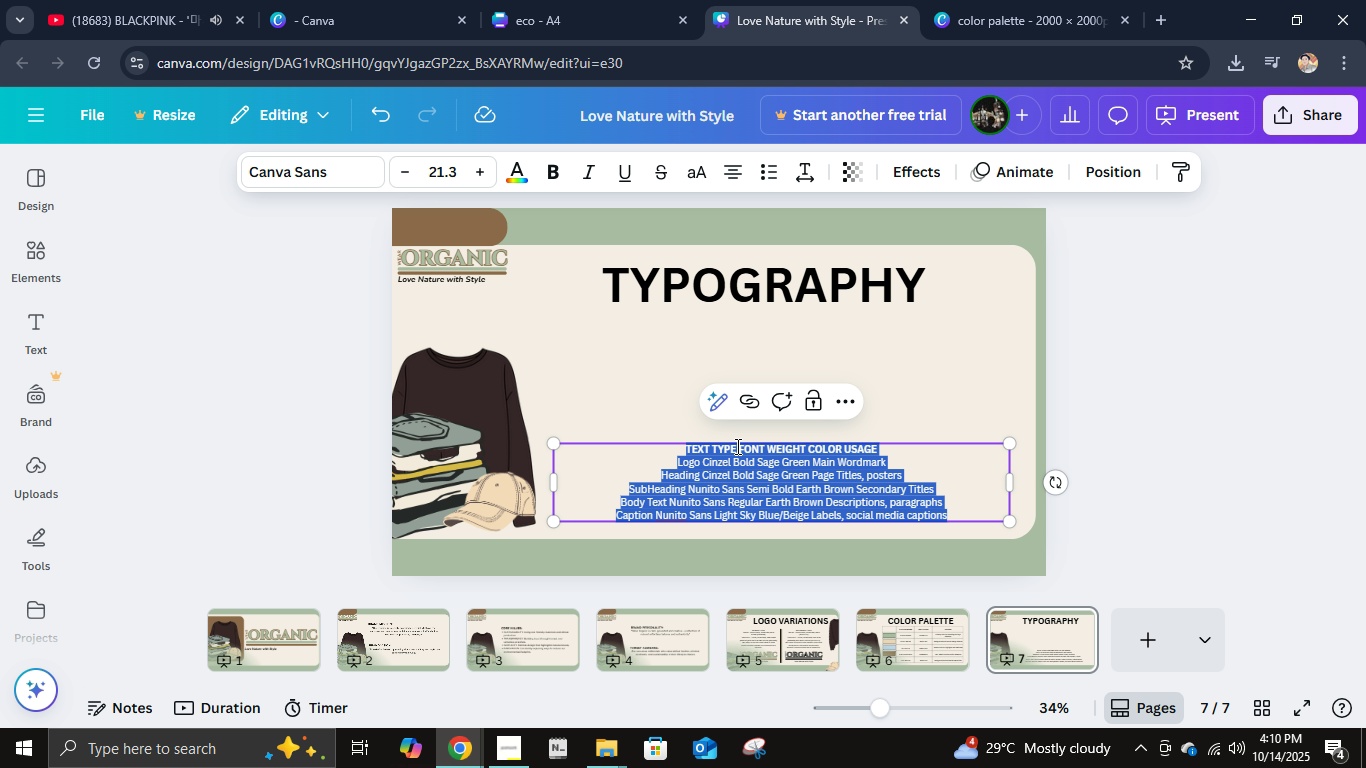 
left_click([736, 446])
 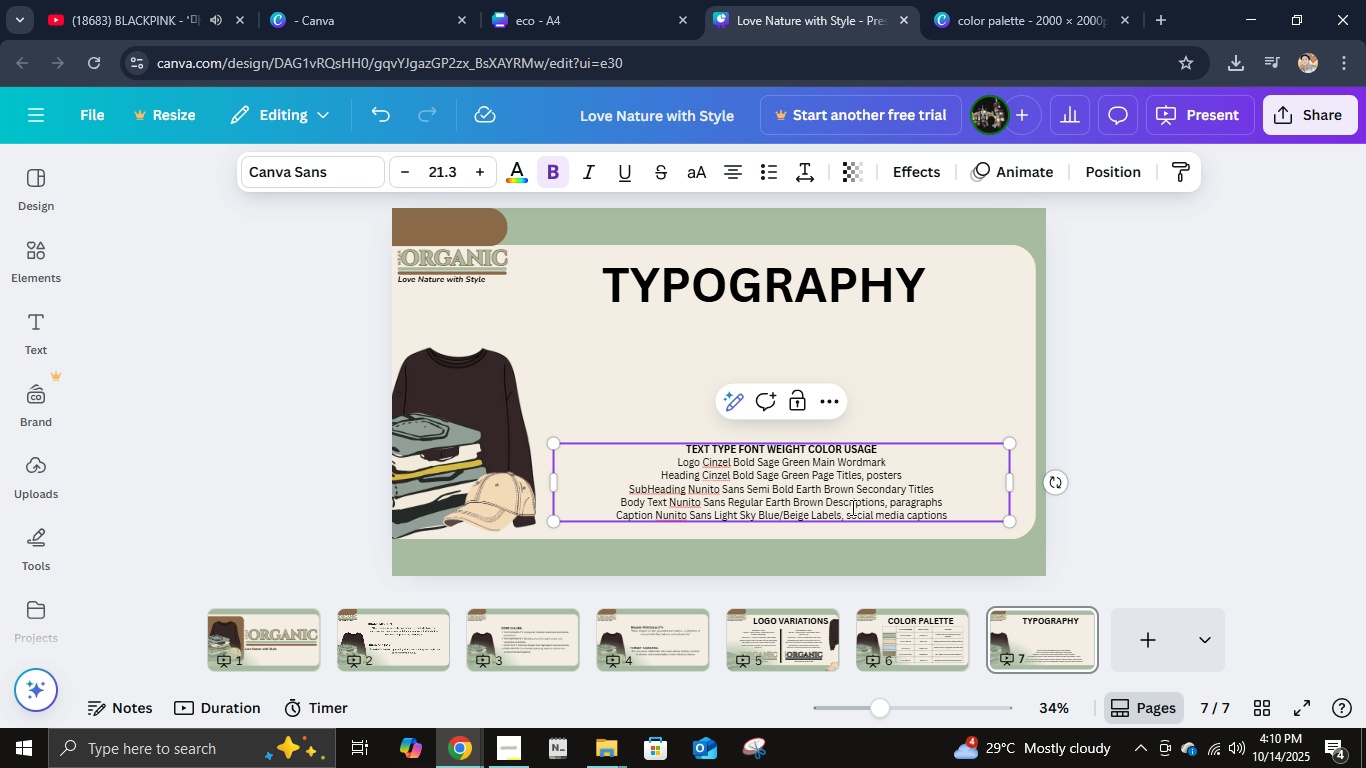 
left_click([1151, 489])
 